 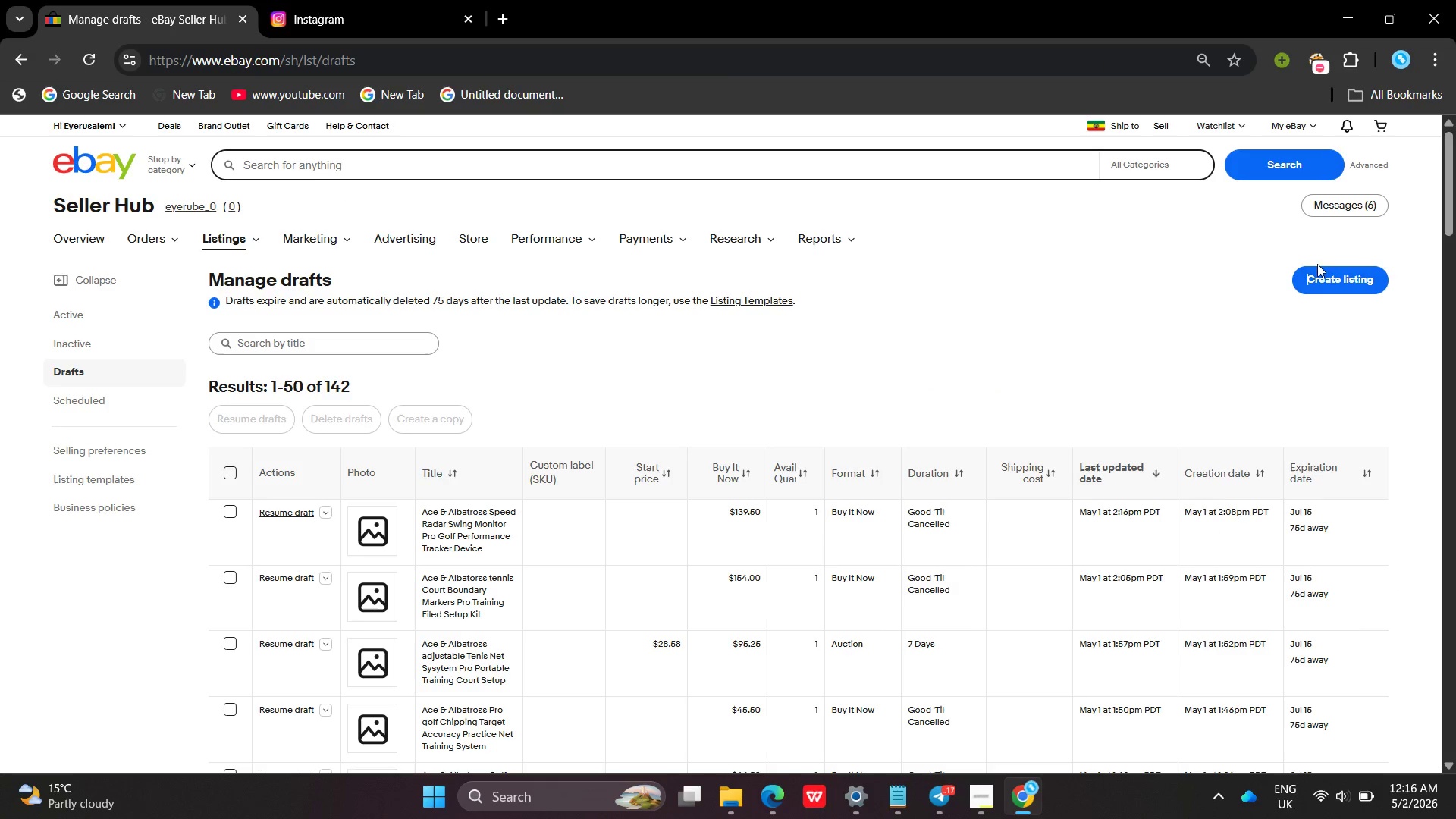 
left_click([1316, 287])
 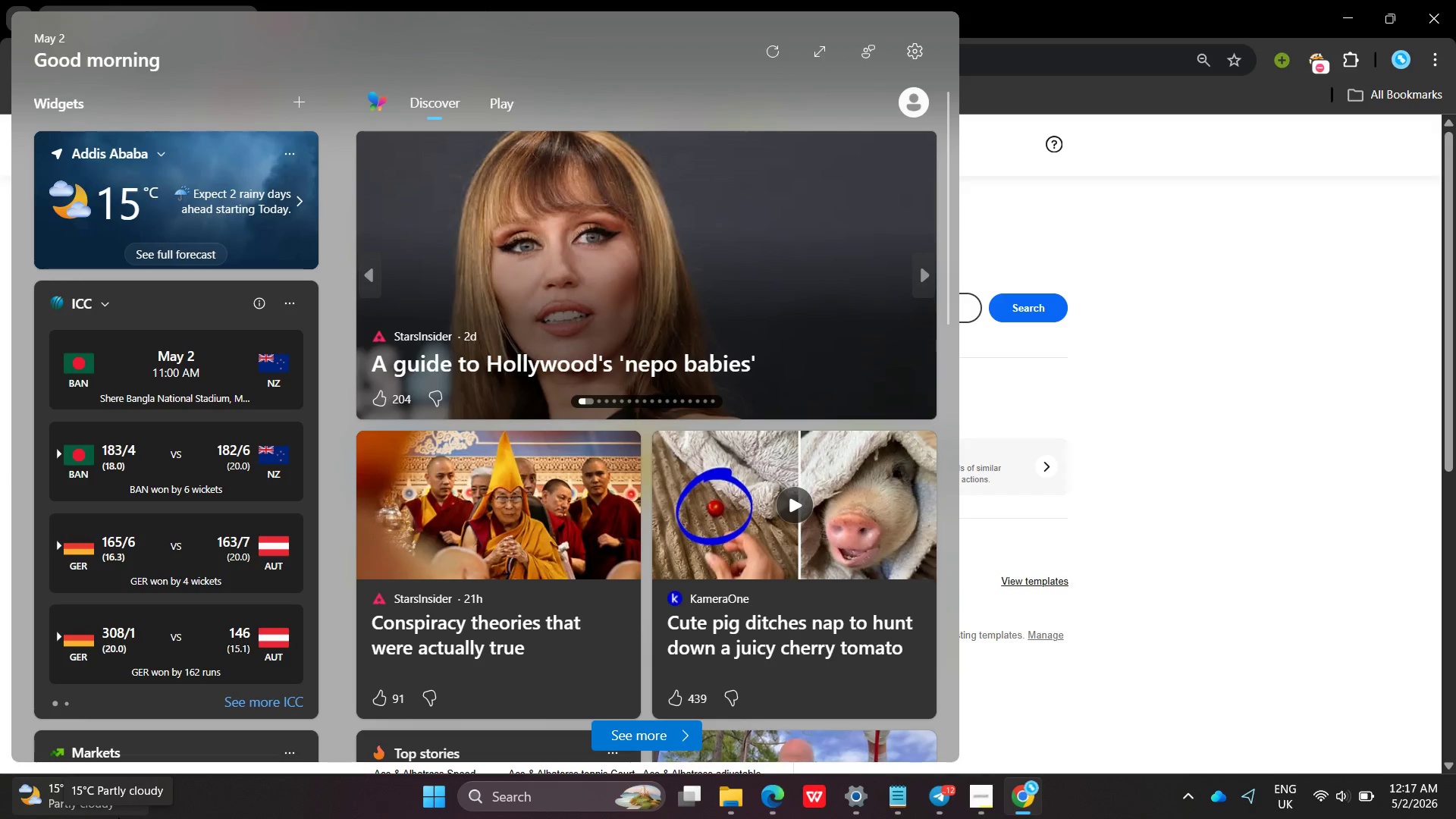 
wait(64.92)
 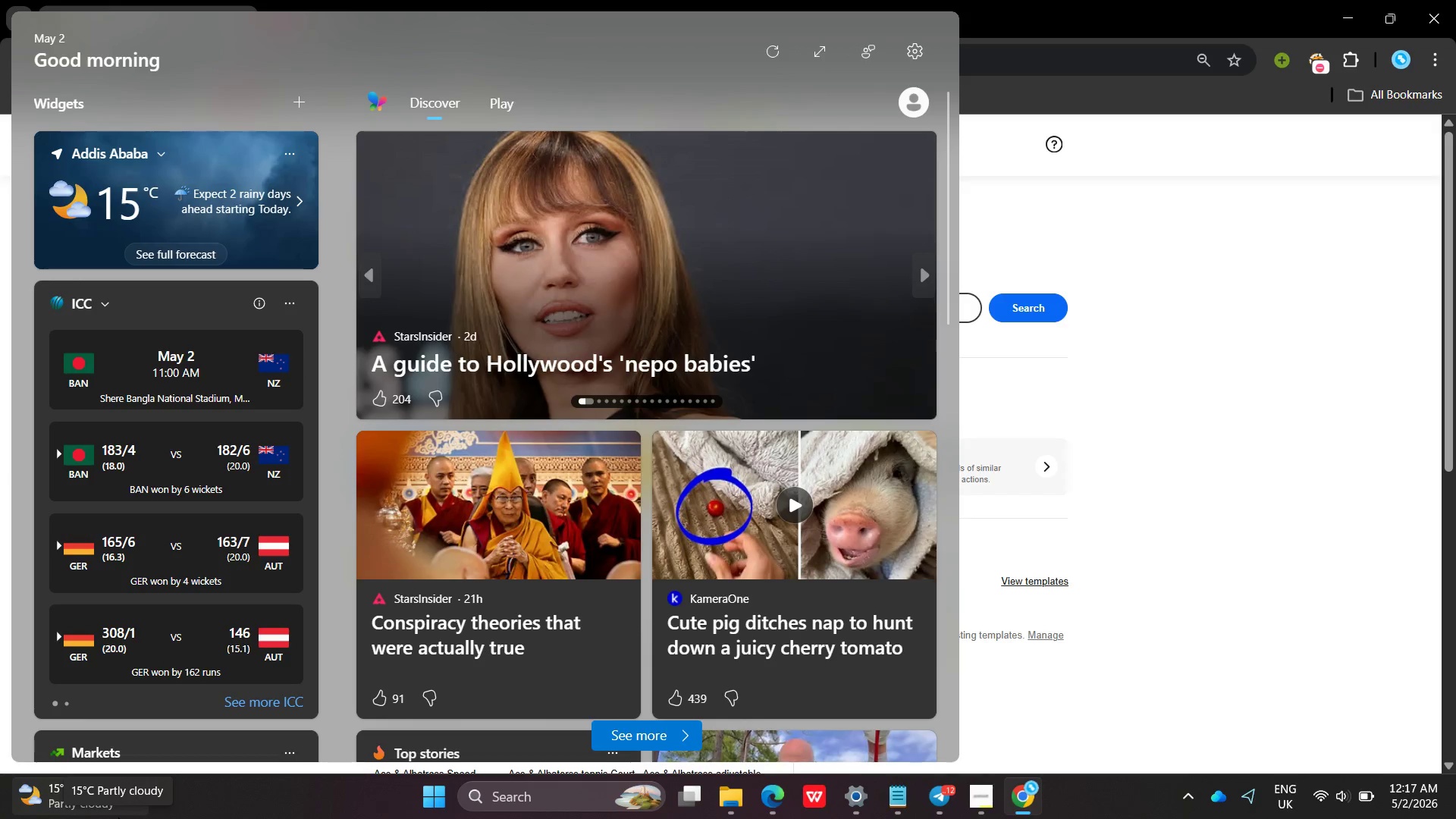 
left_click([1005, 453])
 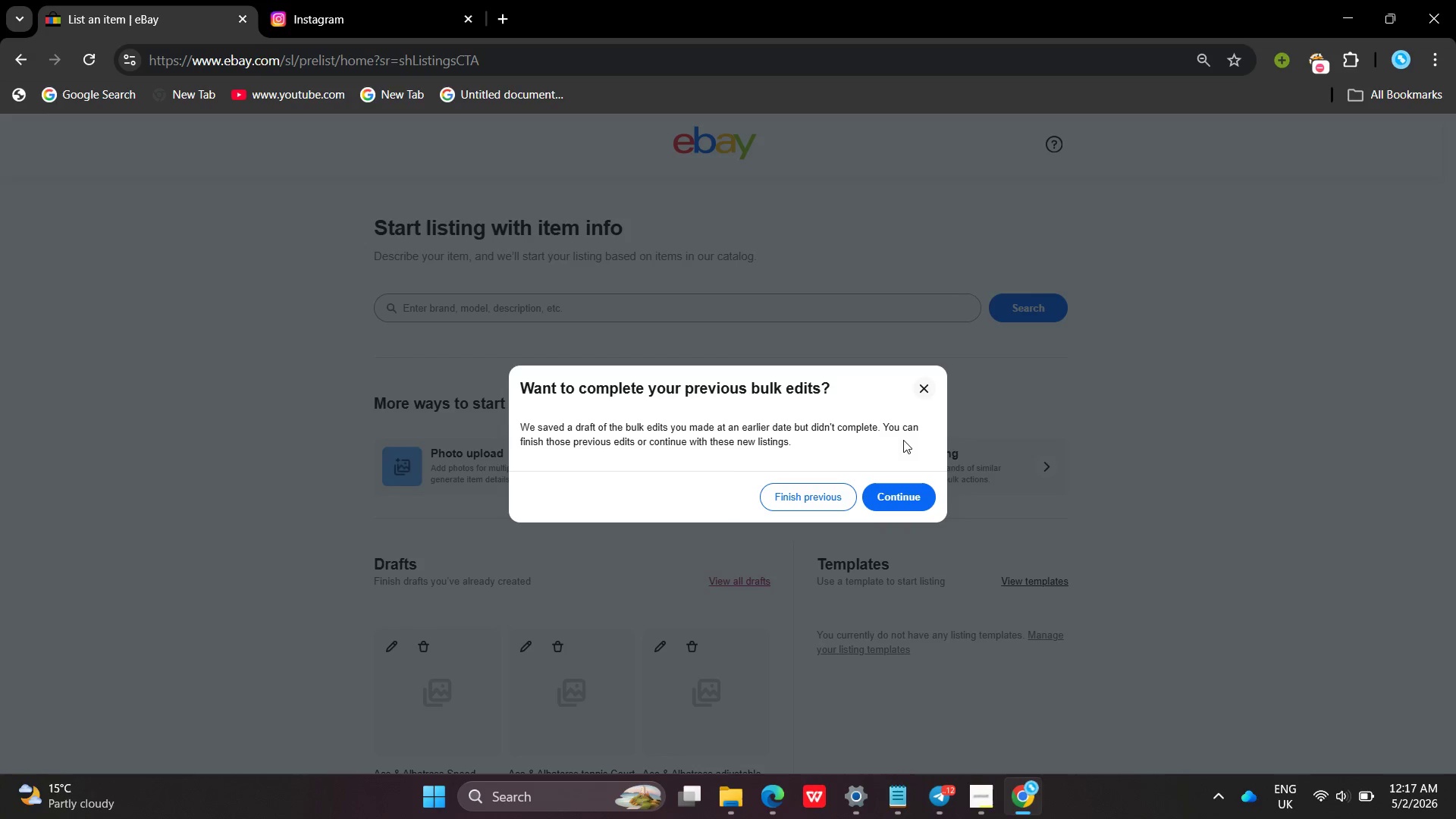 
left_click([922, 391])
 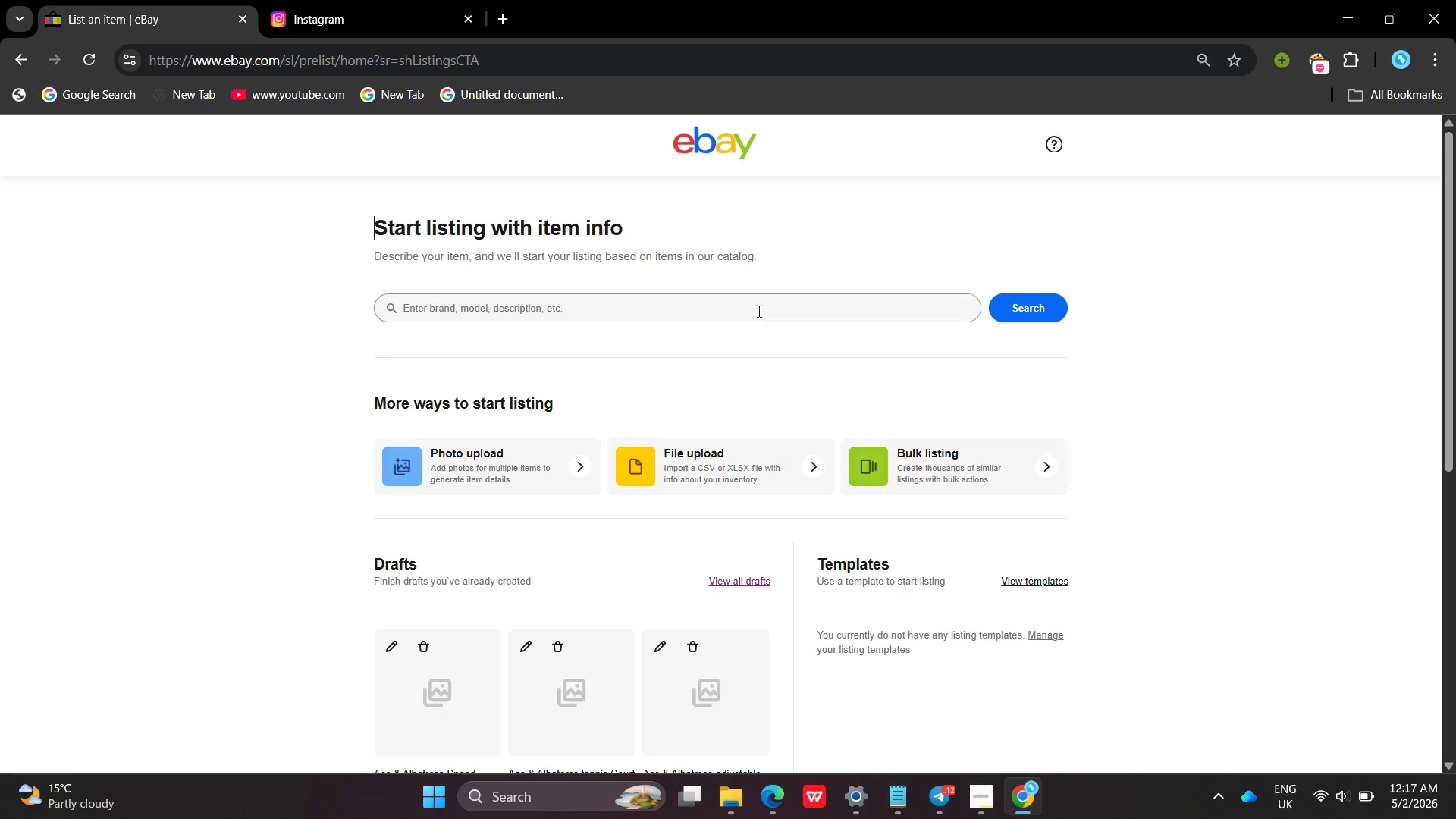 
left_click([758, 311])
 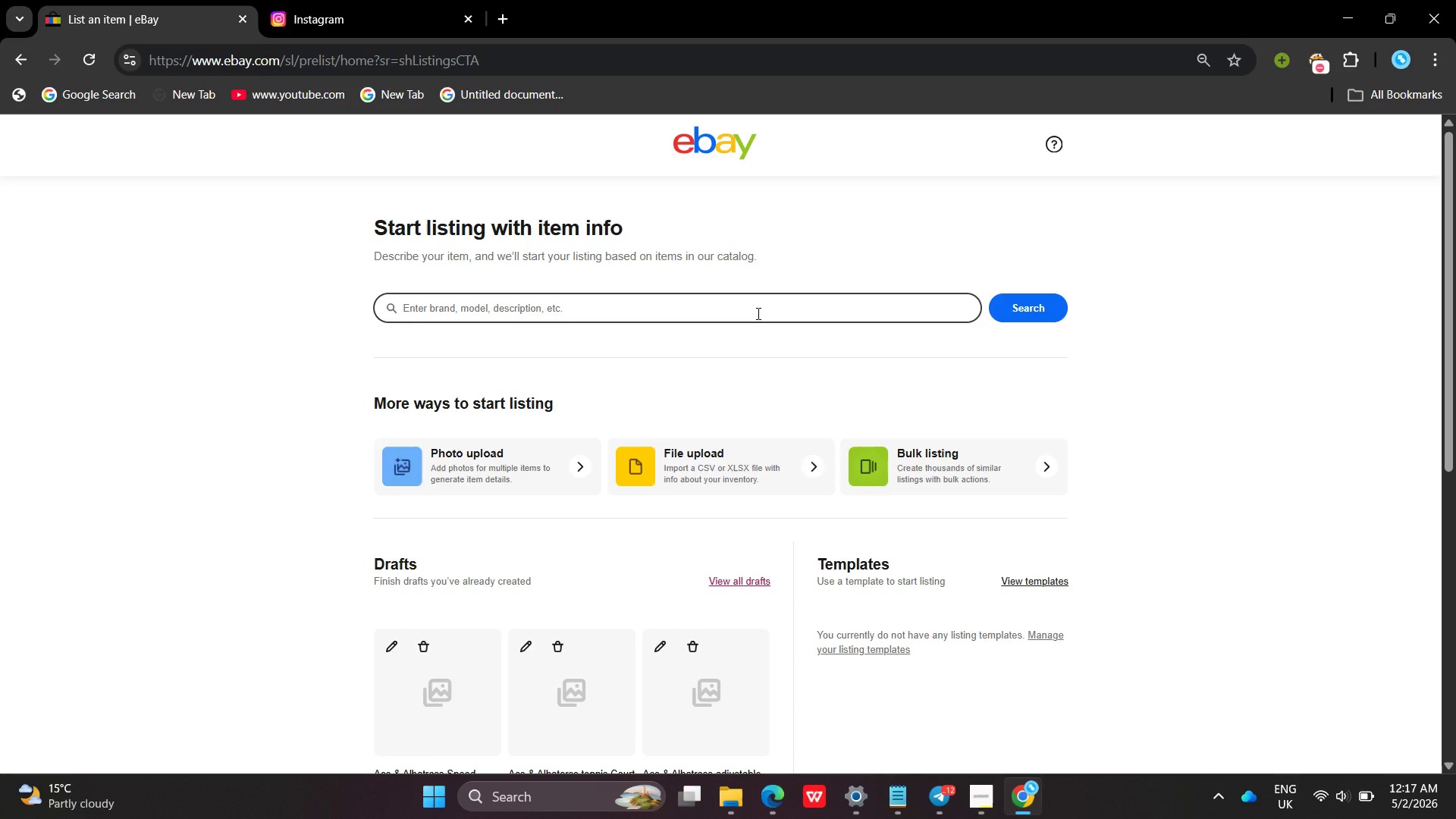 
wait(17.23)
 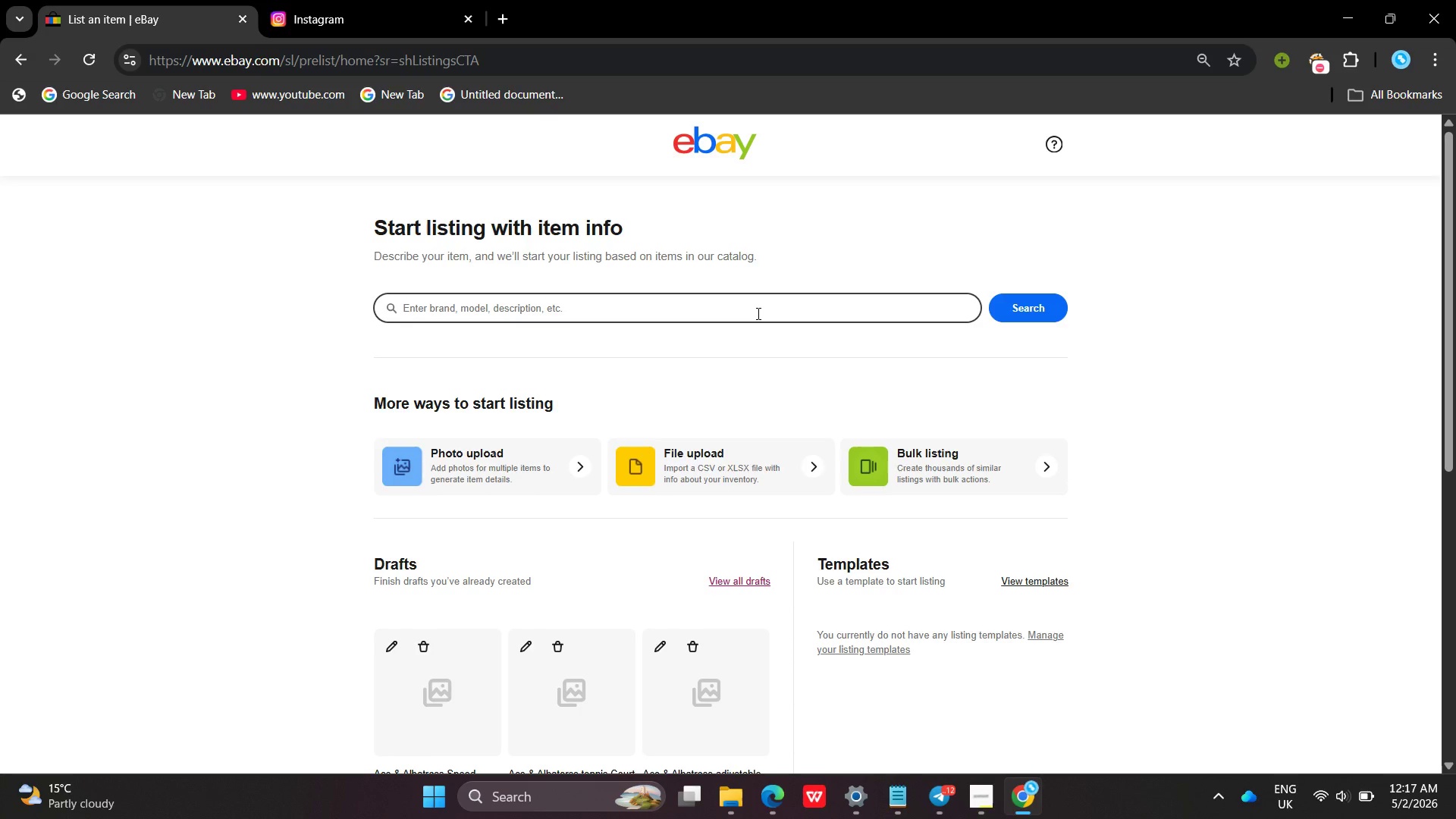 
type(Ace 7 )
key(Backspace)
key(Backspace)
type(& lbtross )
 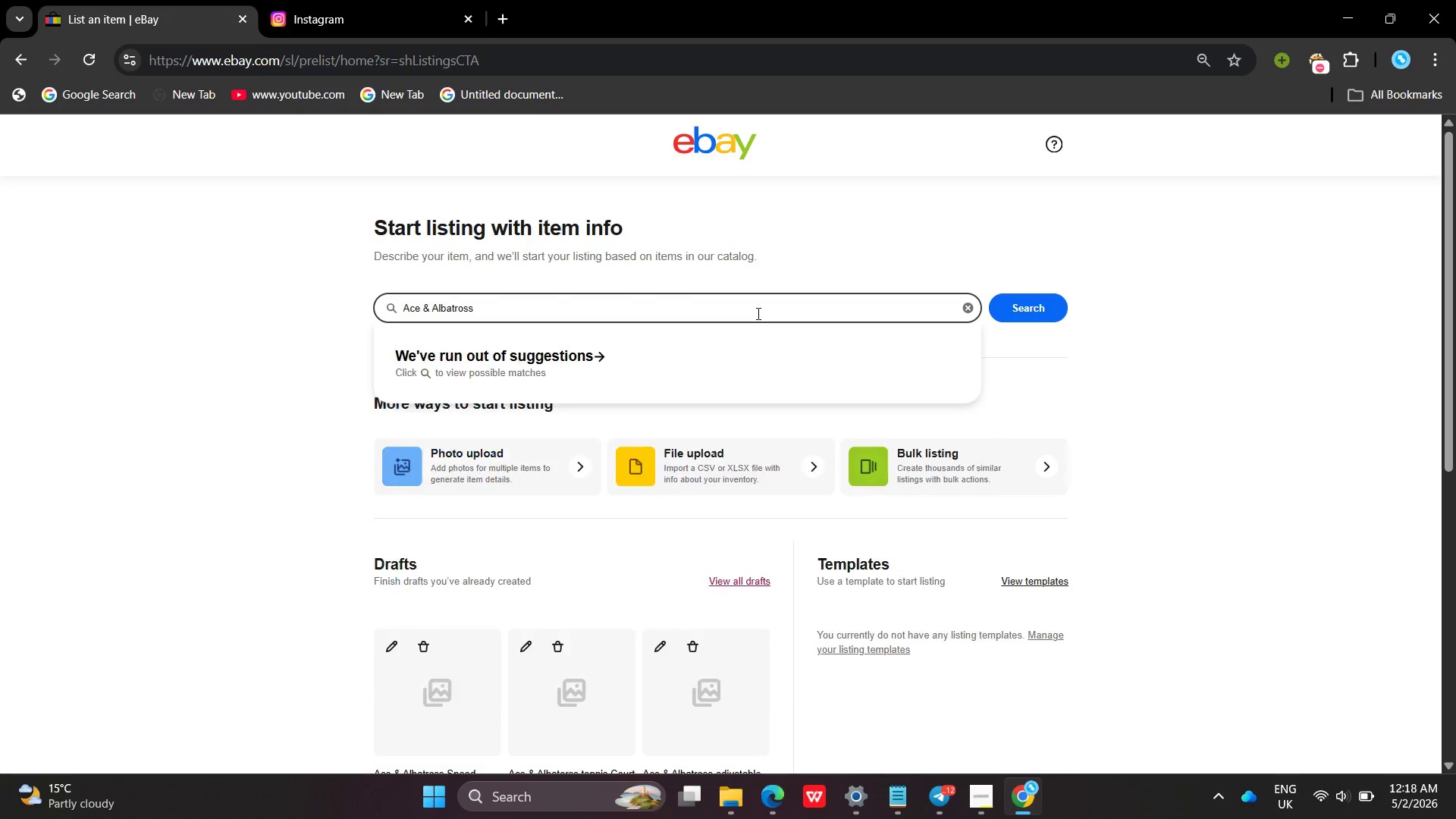 
type(Tennis Solo Trainer Kinetic cord )
key(Backspace)
key(Backspace)
key(Backspace)
key(Backspace)
key(Backspace)
type(Cprd )
key(Backspace)
key(Backspace)
key(Backspace)
key(Backspace)
type(ord Practice Training System Pro Ais dsddd)
 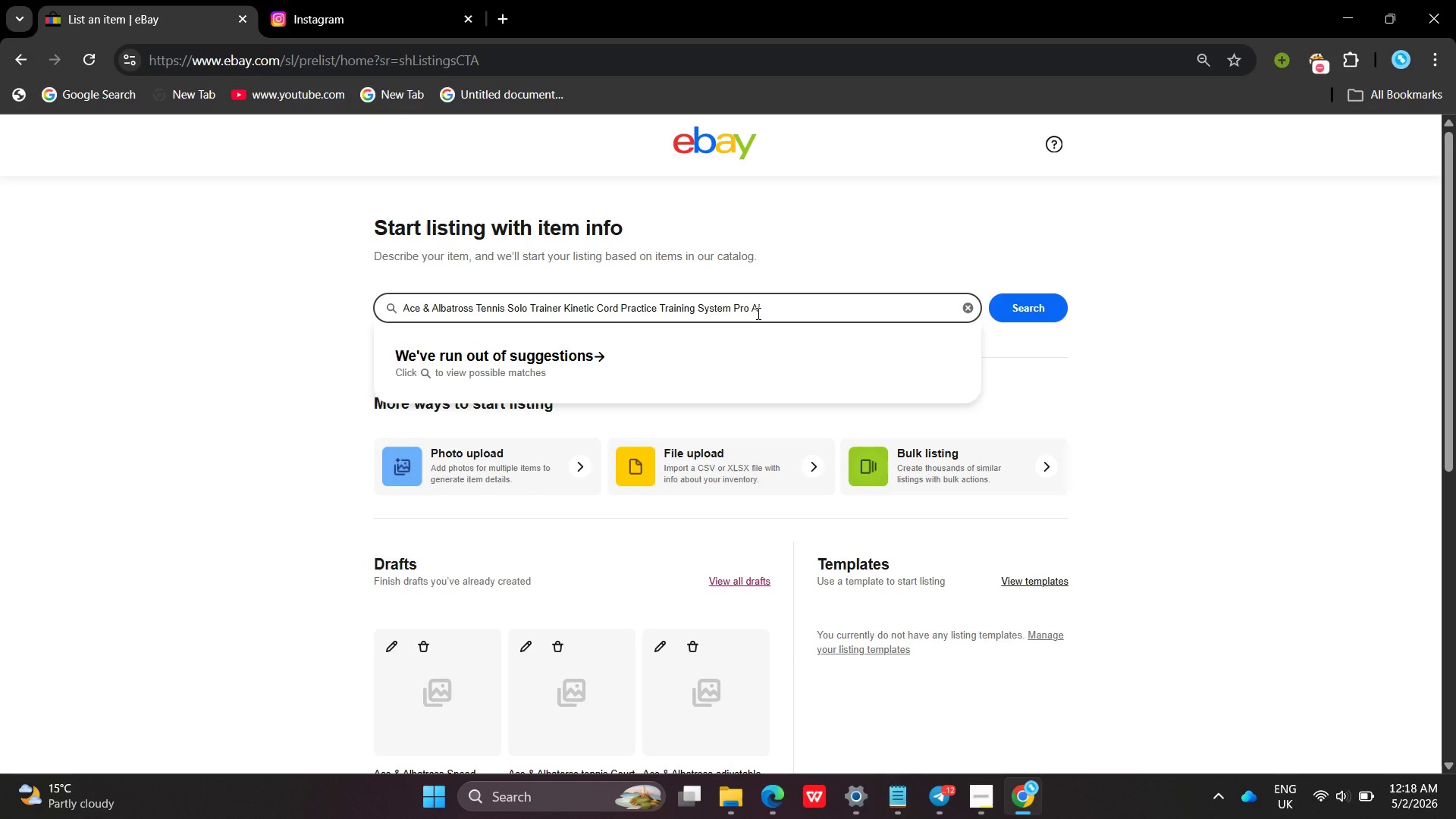 
 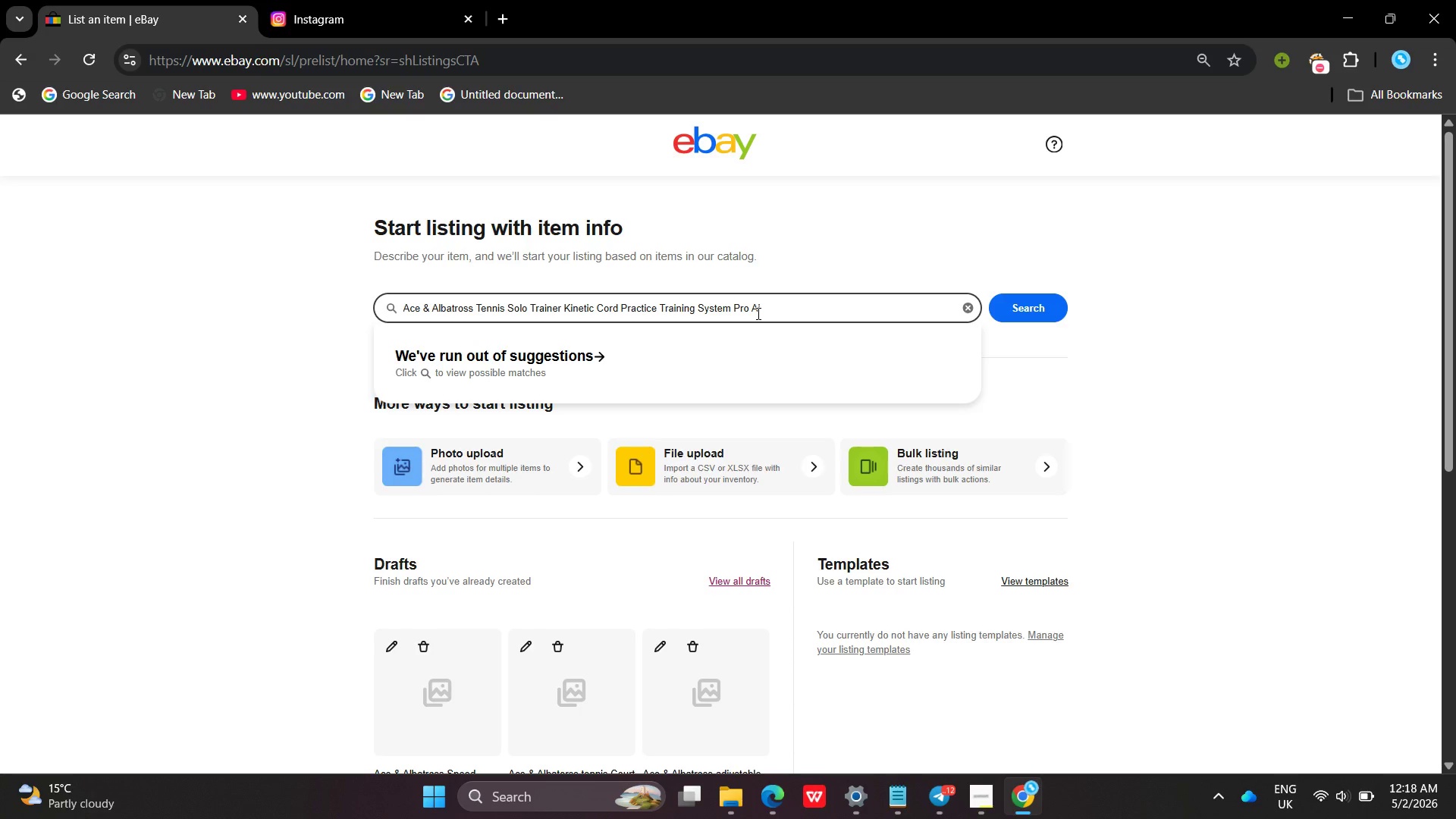 
hold_key(key=D, duration=0.84)
 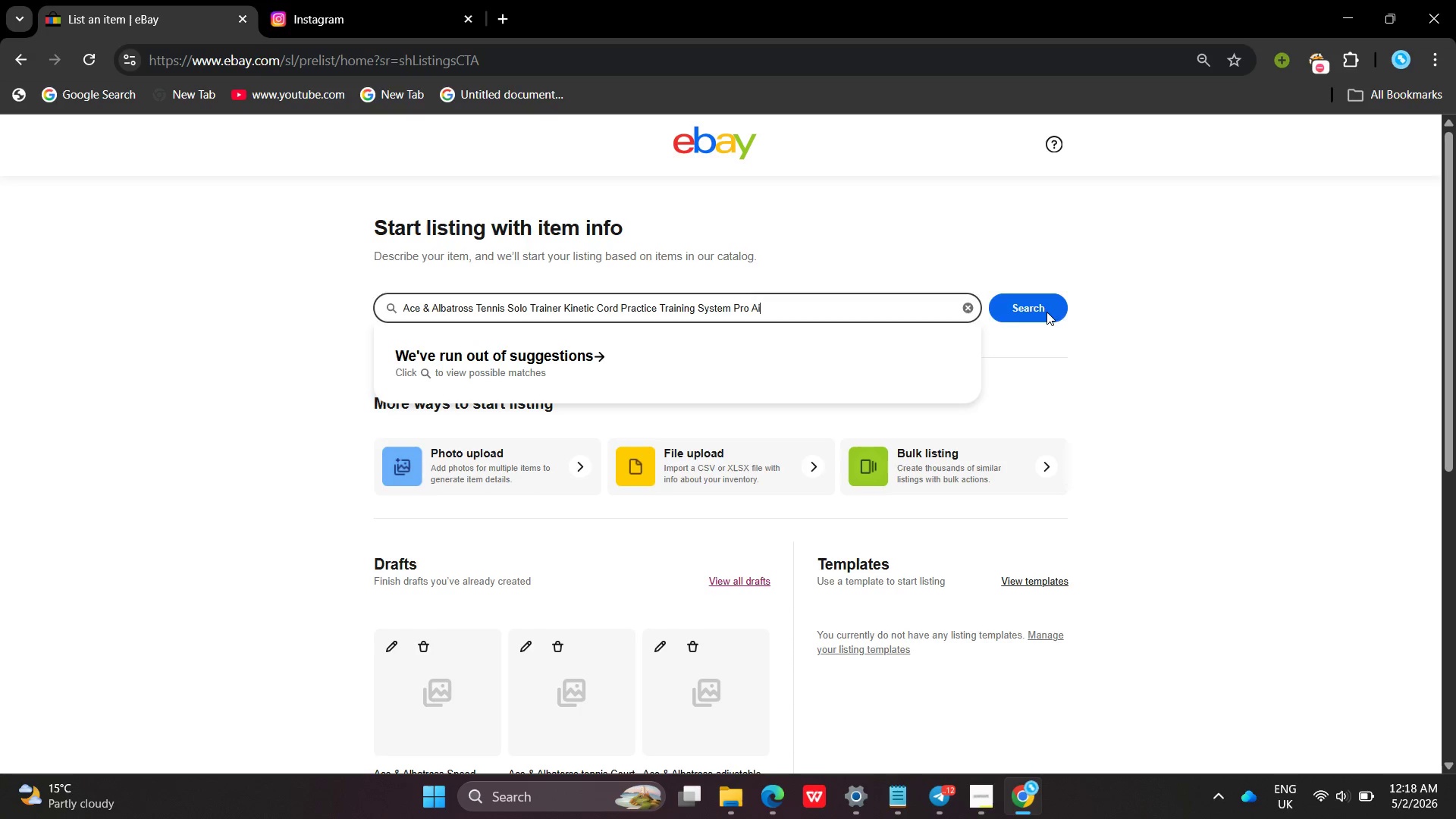 
left_click([1046, 312])
 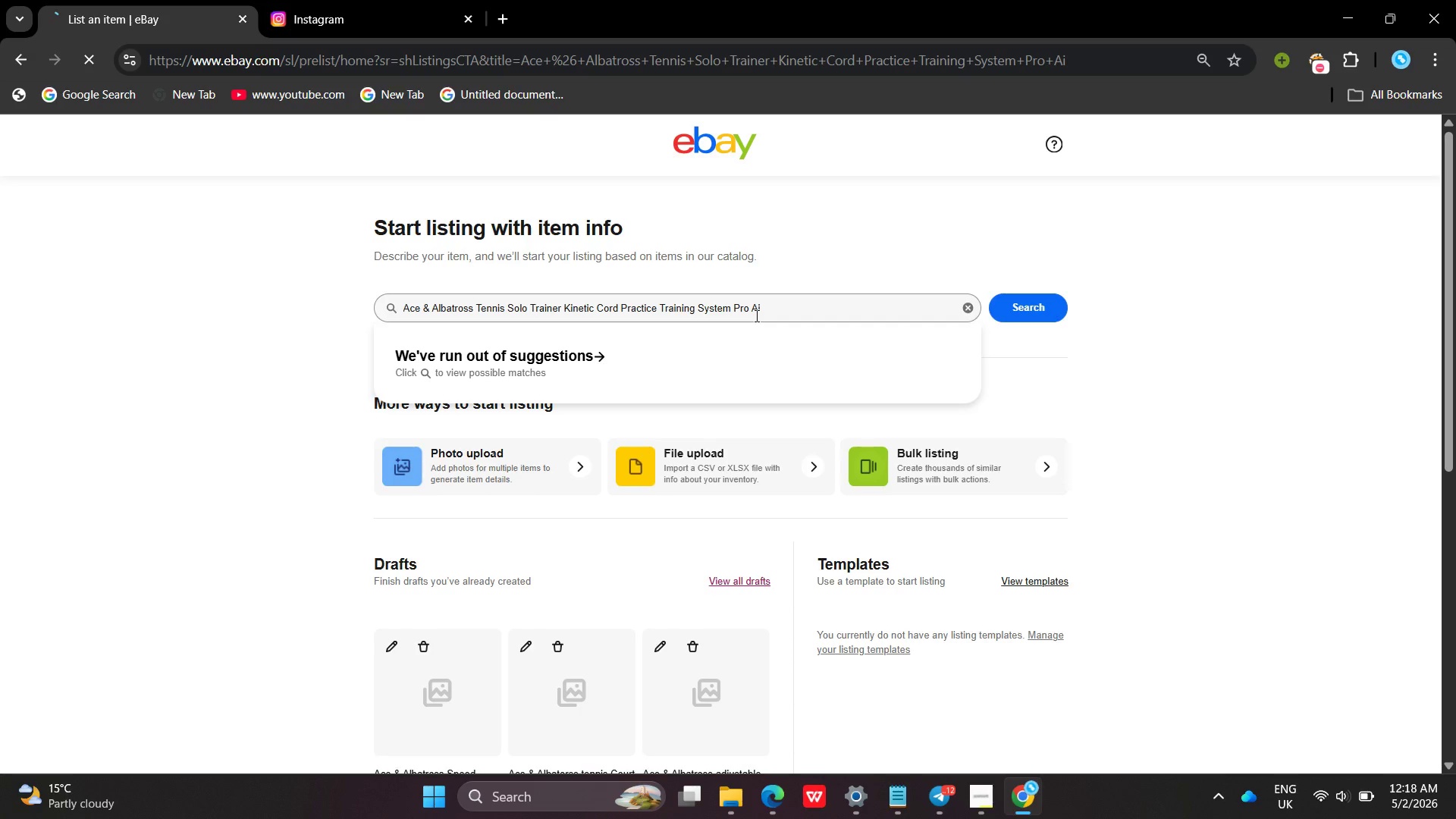 
left_click([755, 315])
 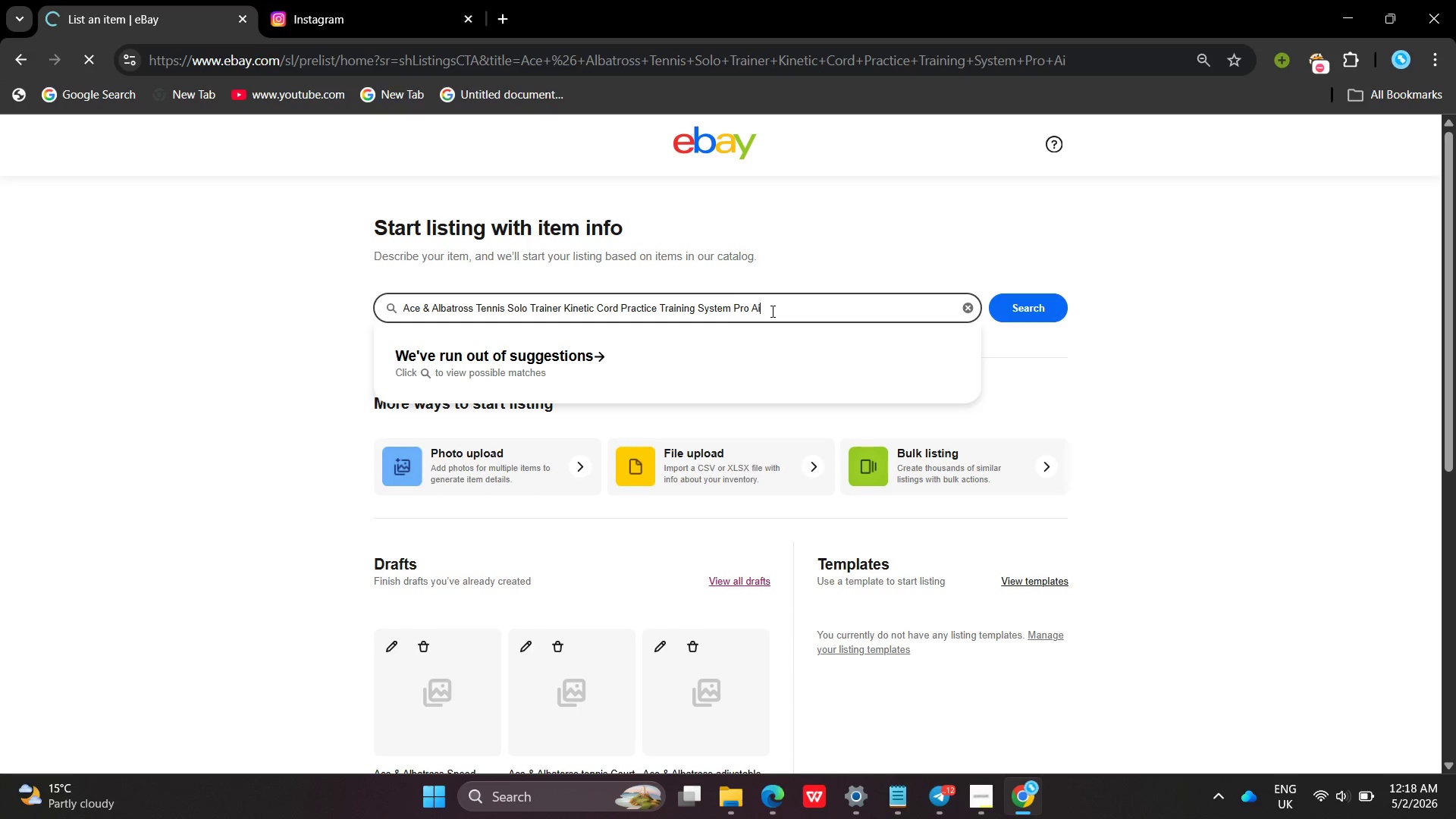 
left_click([771, 311])
 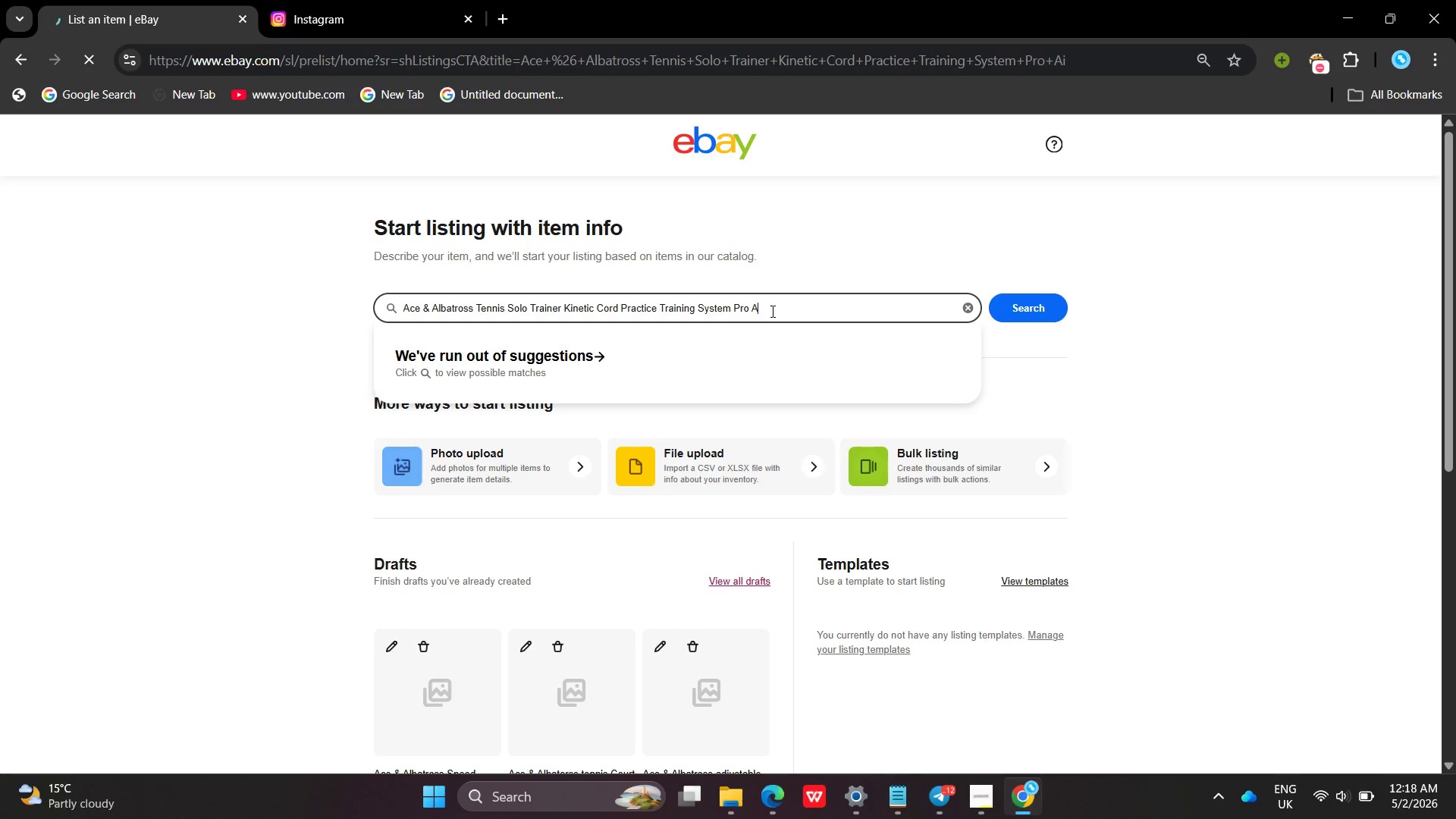 
key(Backspace)
 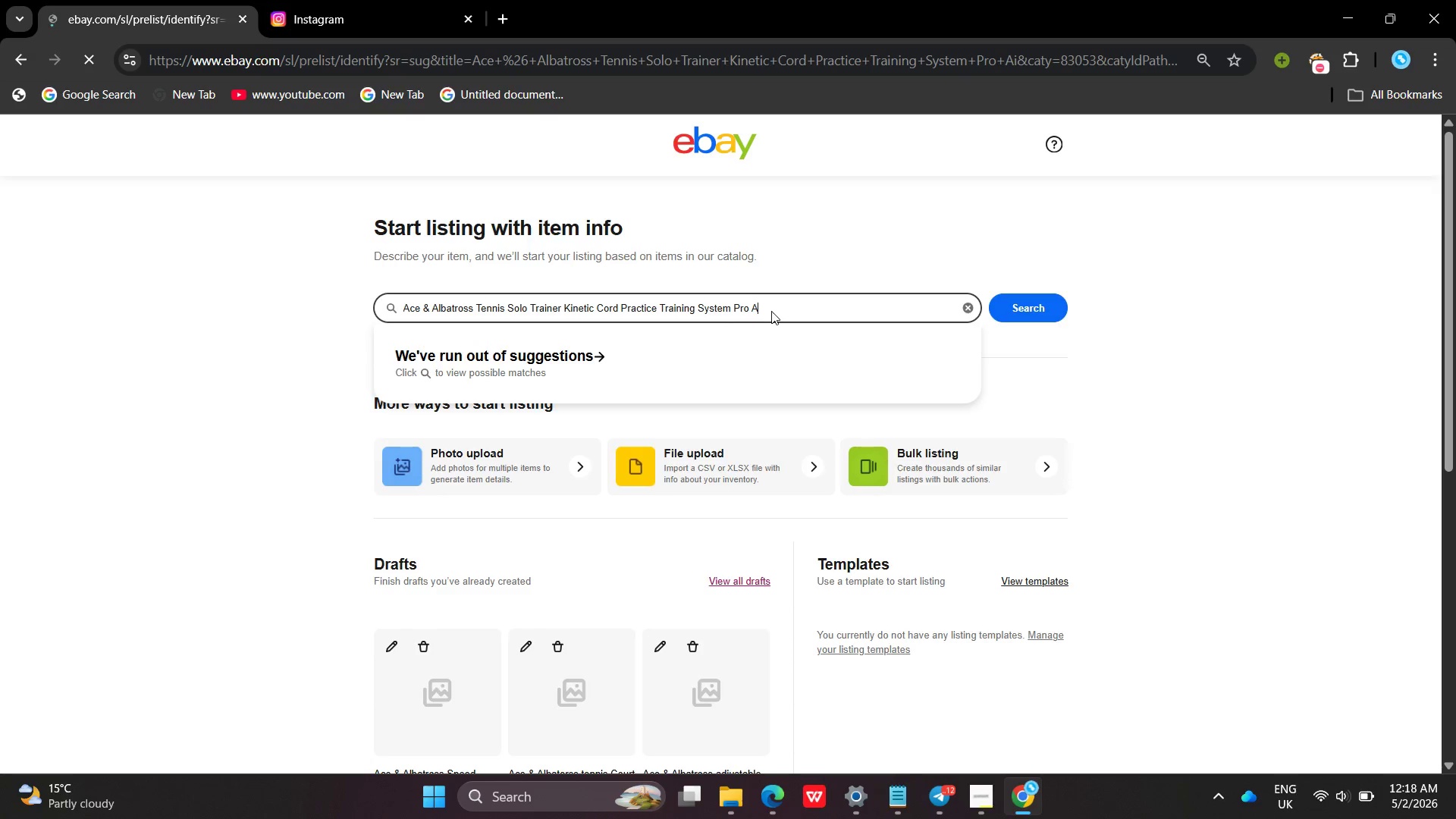 
key(Backspace)
 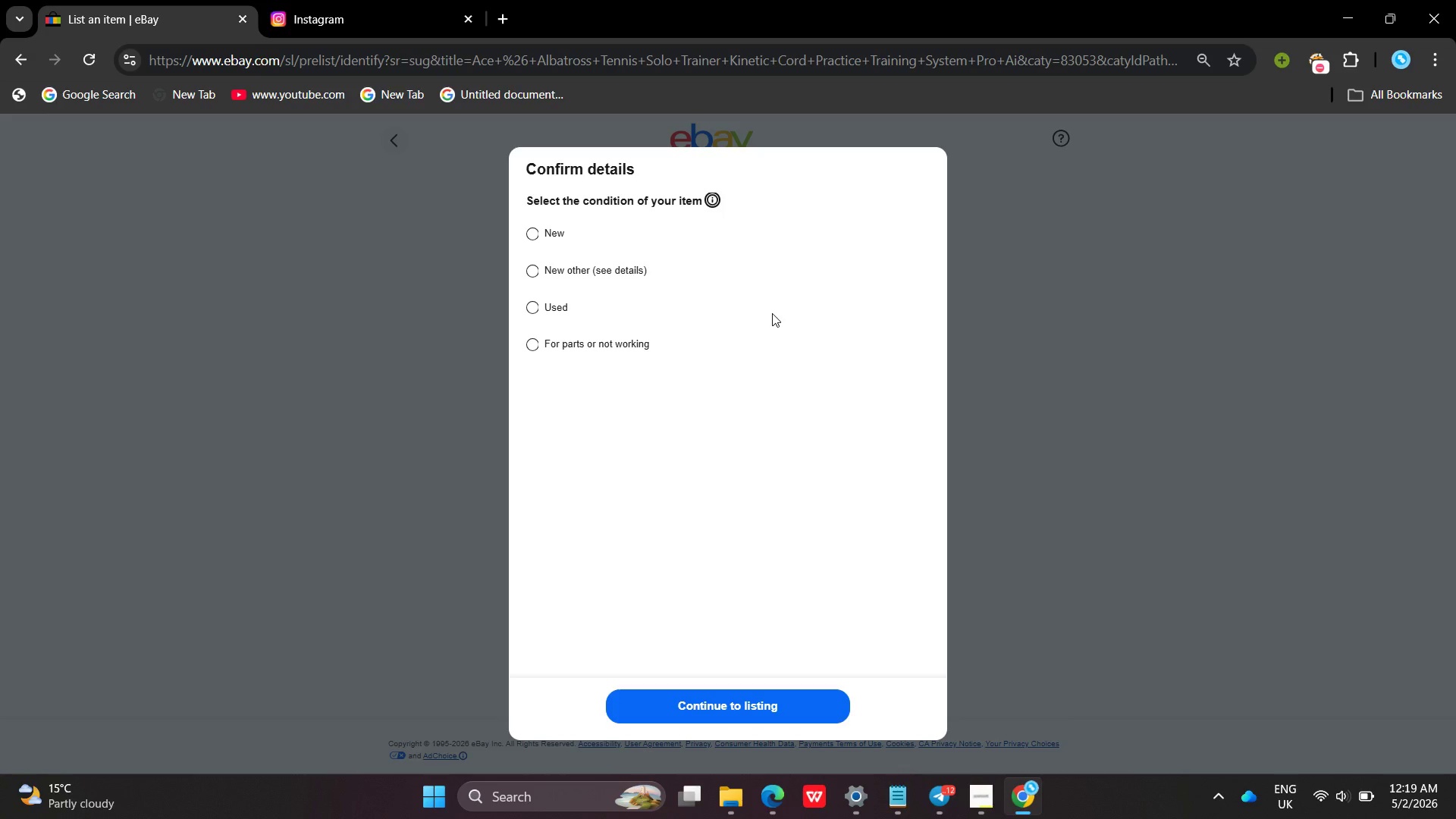 
wait(12.14)
 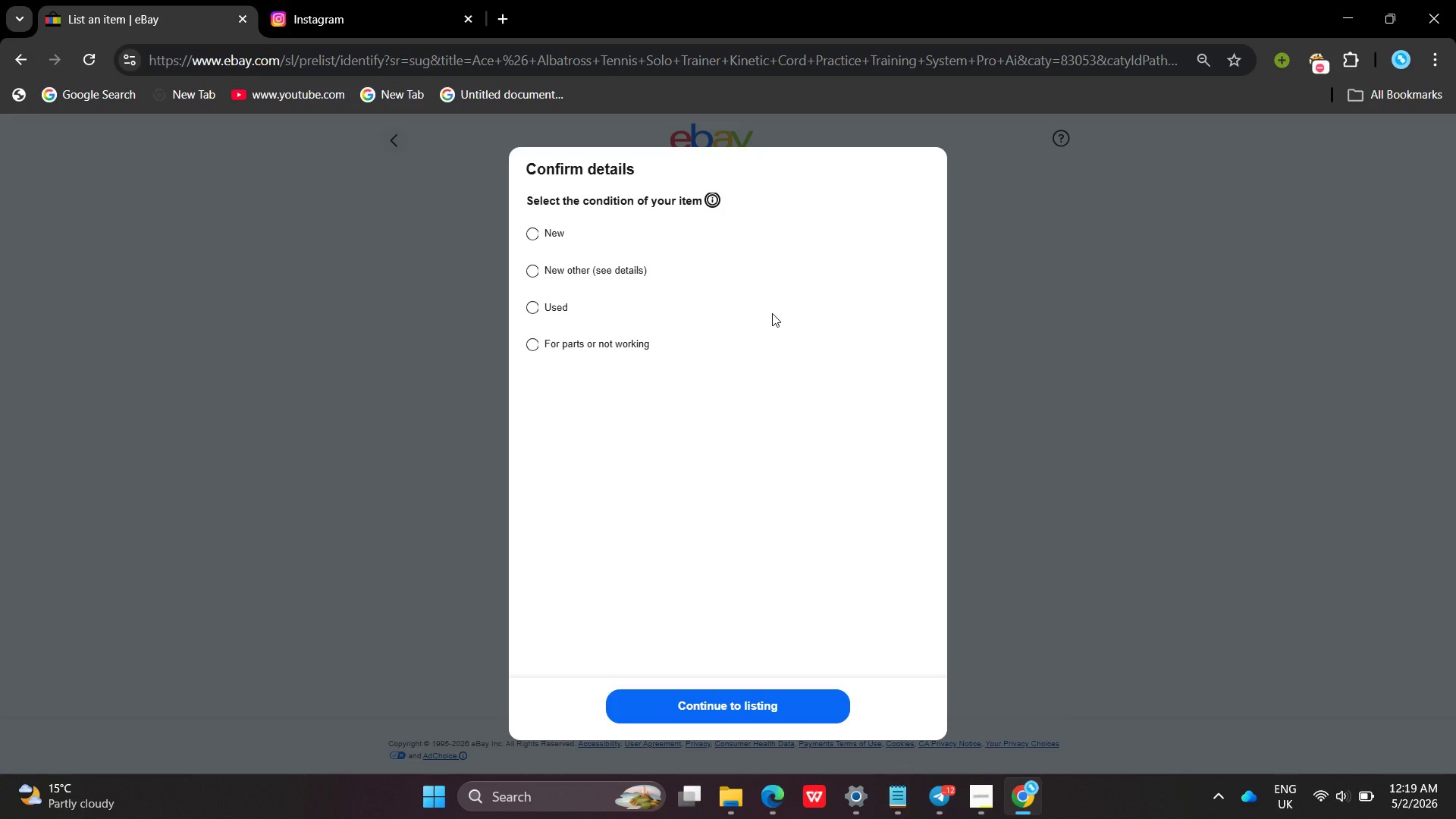 
left_click([529, 238])
 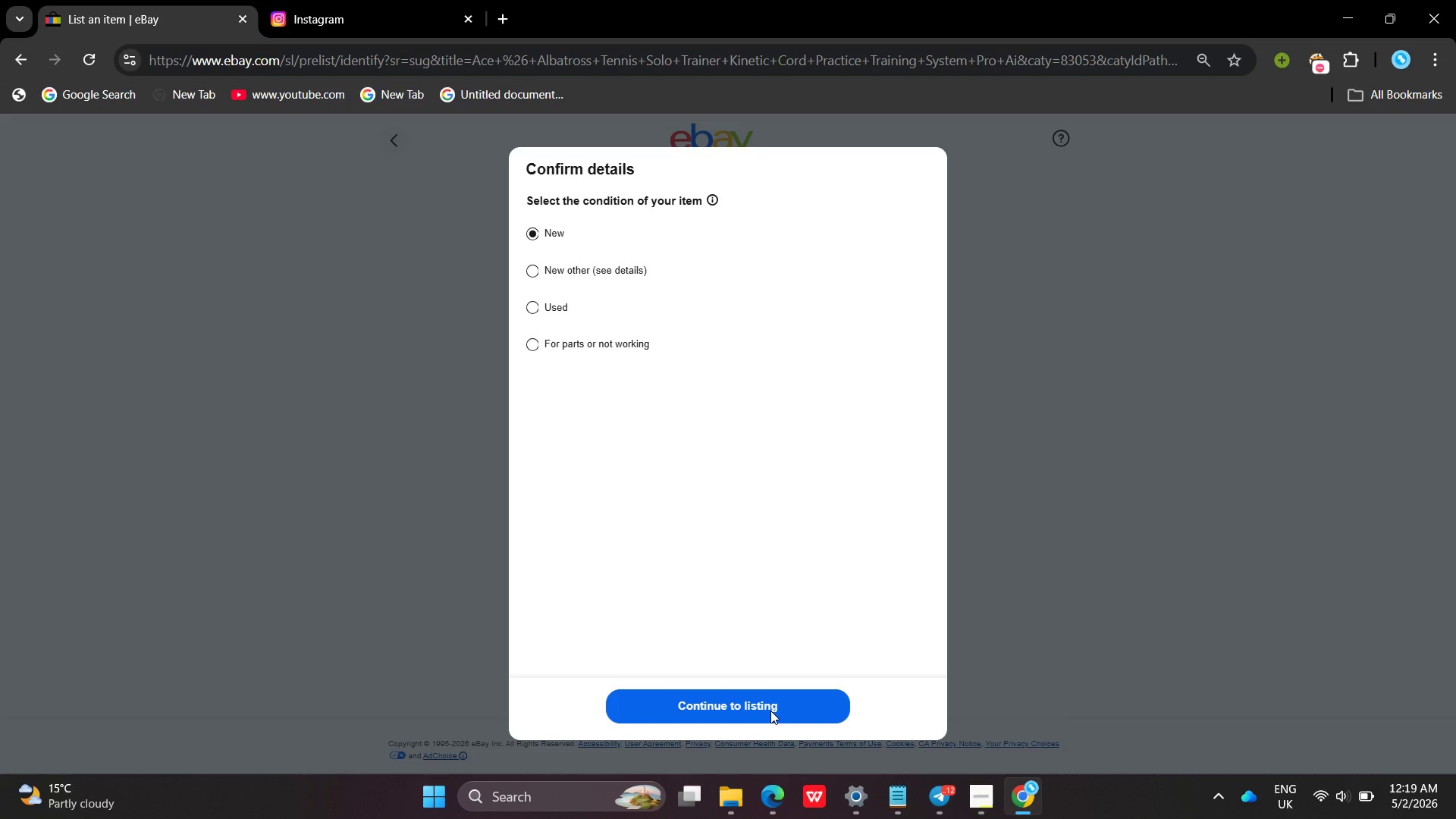 
left_click([770, 711])
 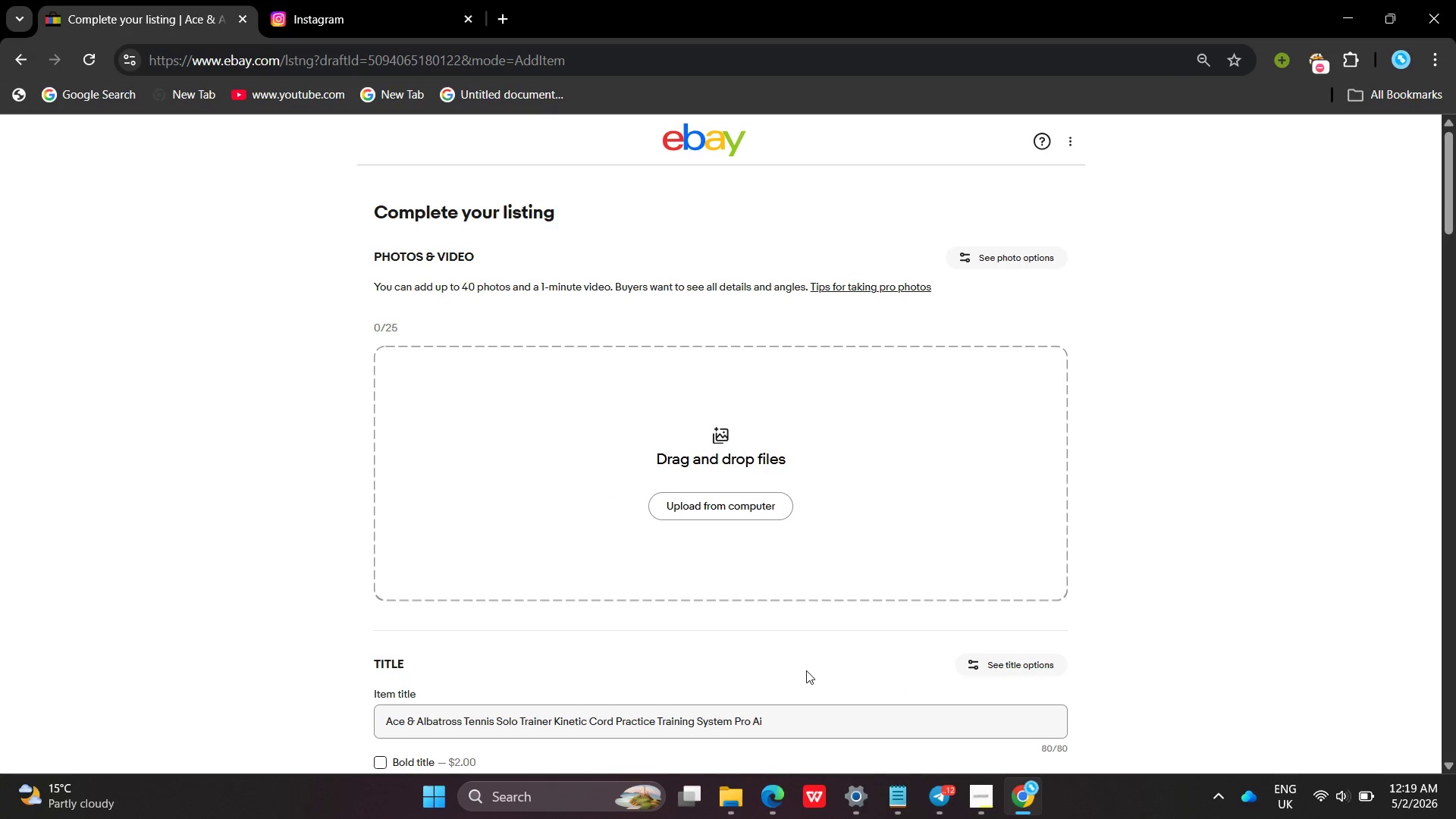 
wait(7.27)
 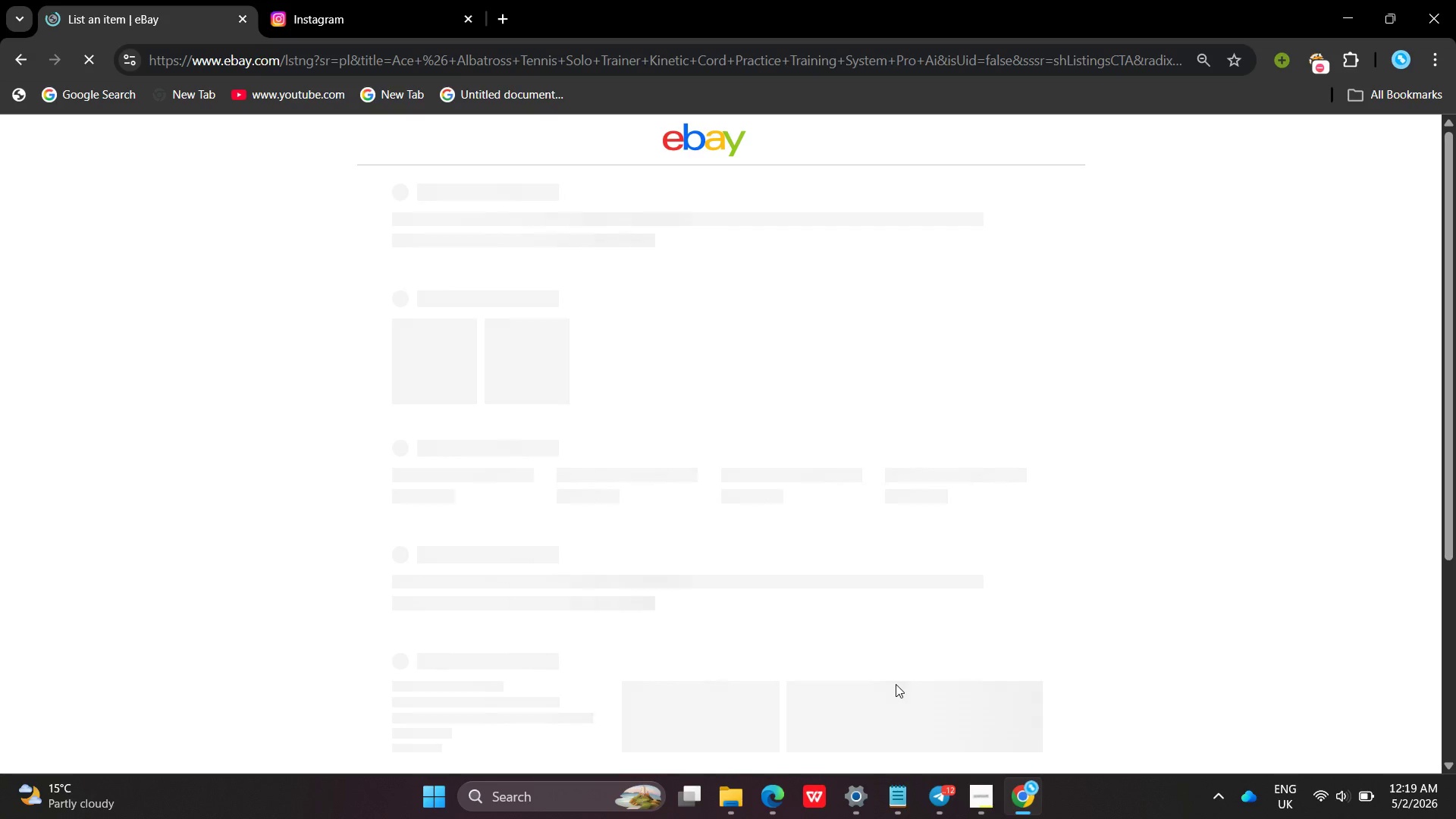 
left_click([779, 546])
 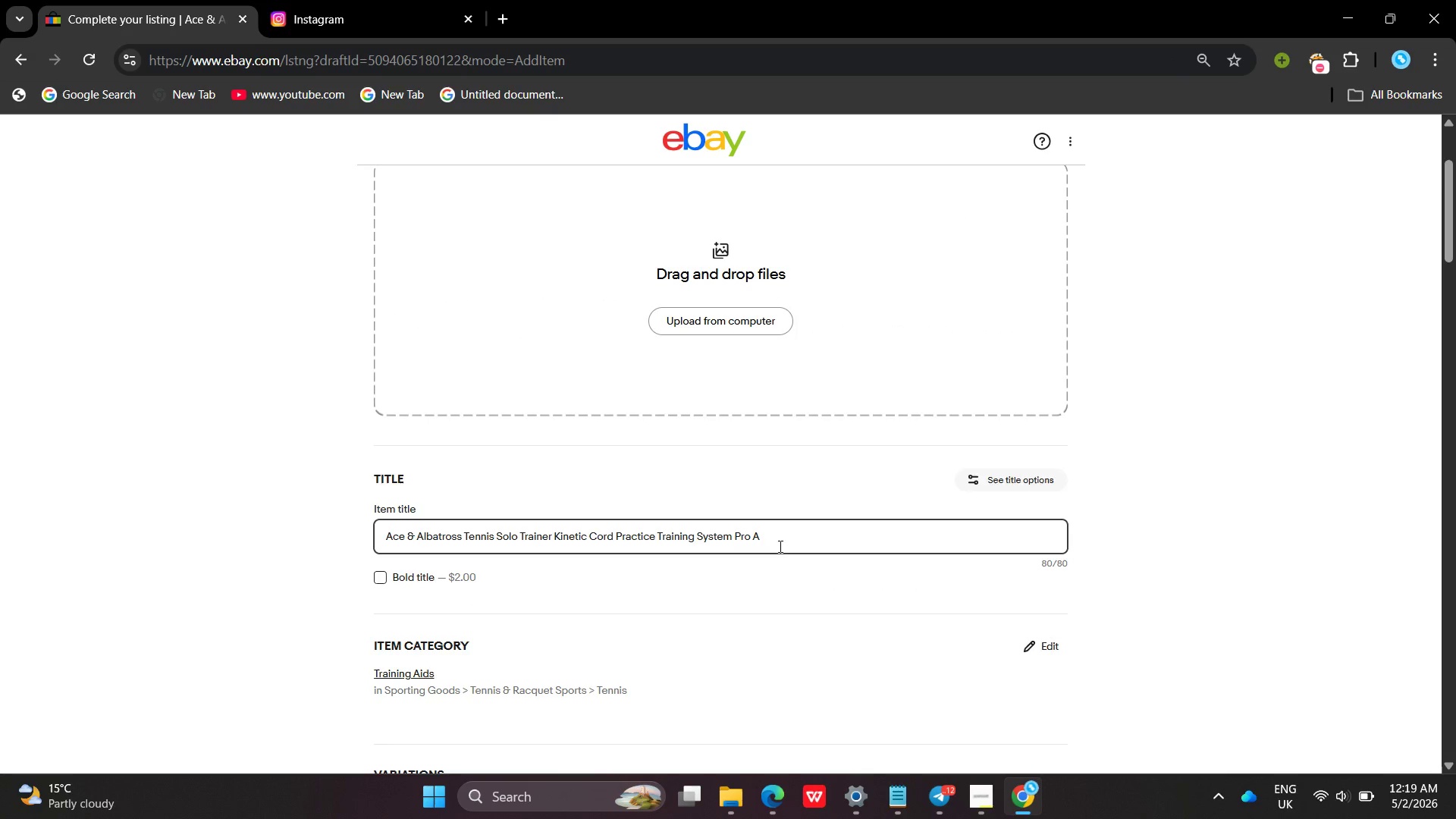 
key(Backspace)
 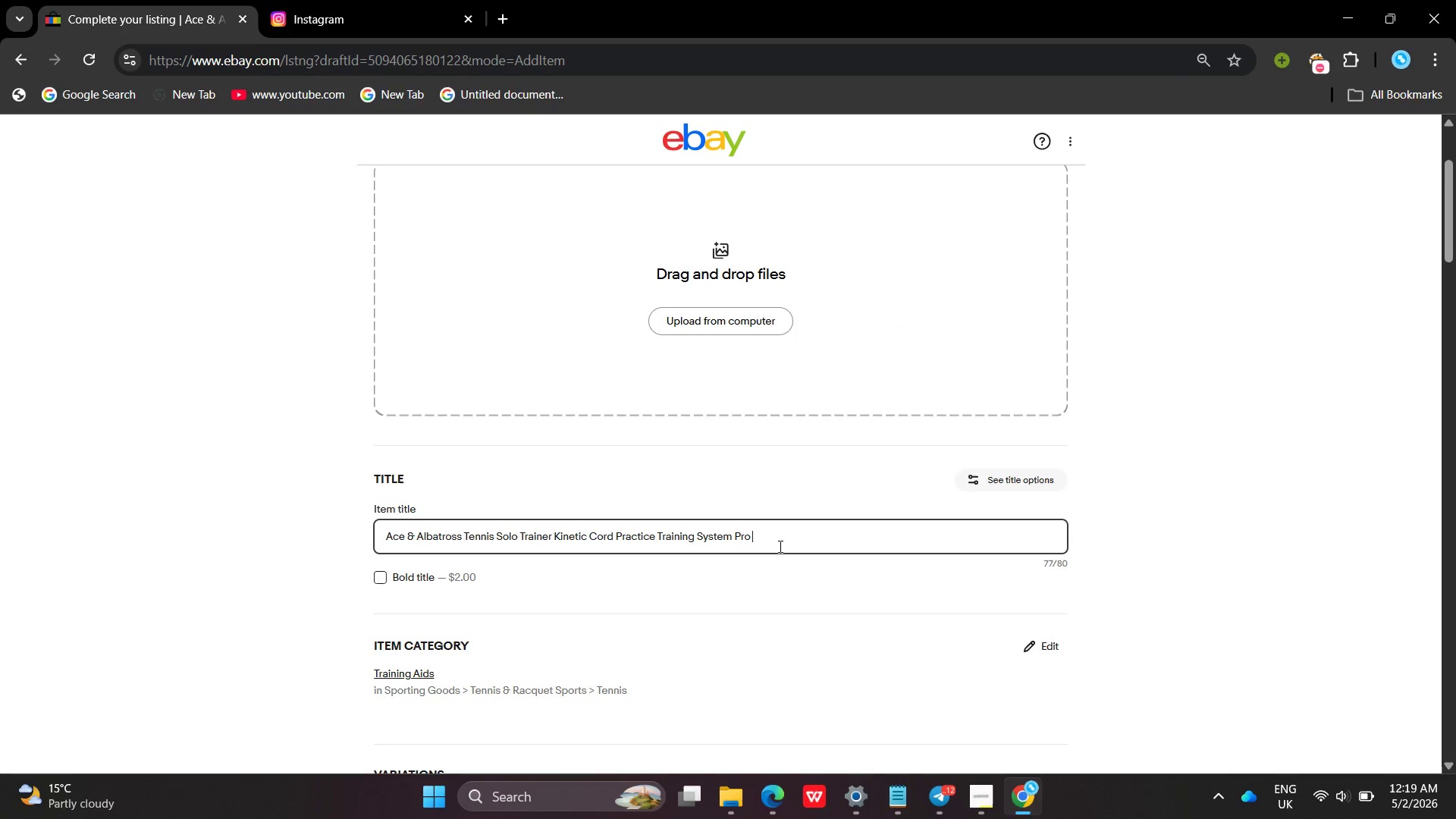 
key(Backspace)
 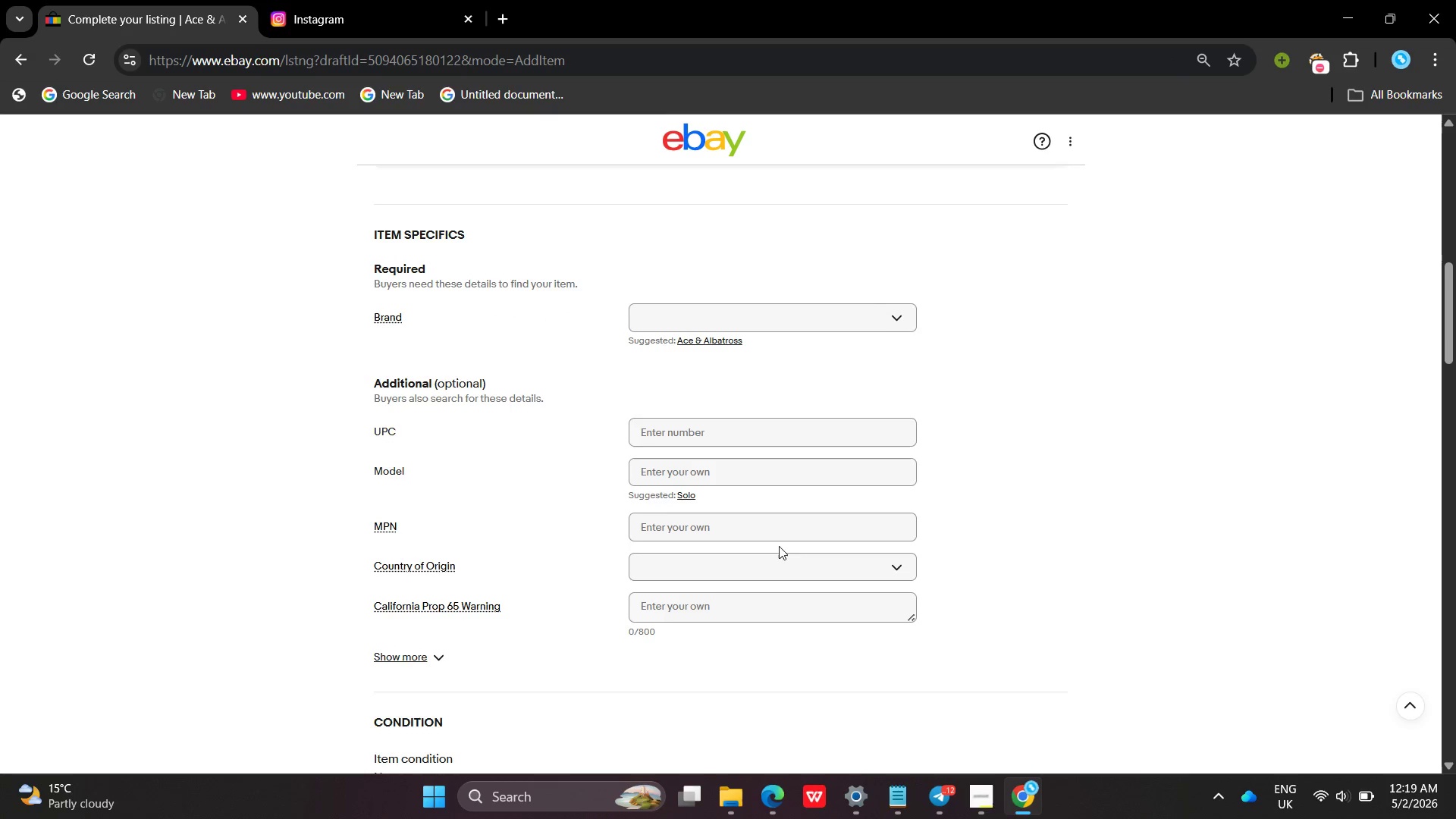 
left_click([717, 336])
 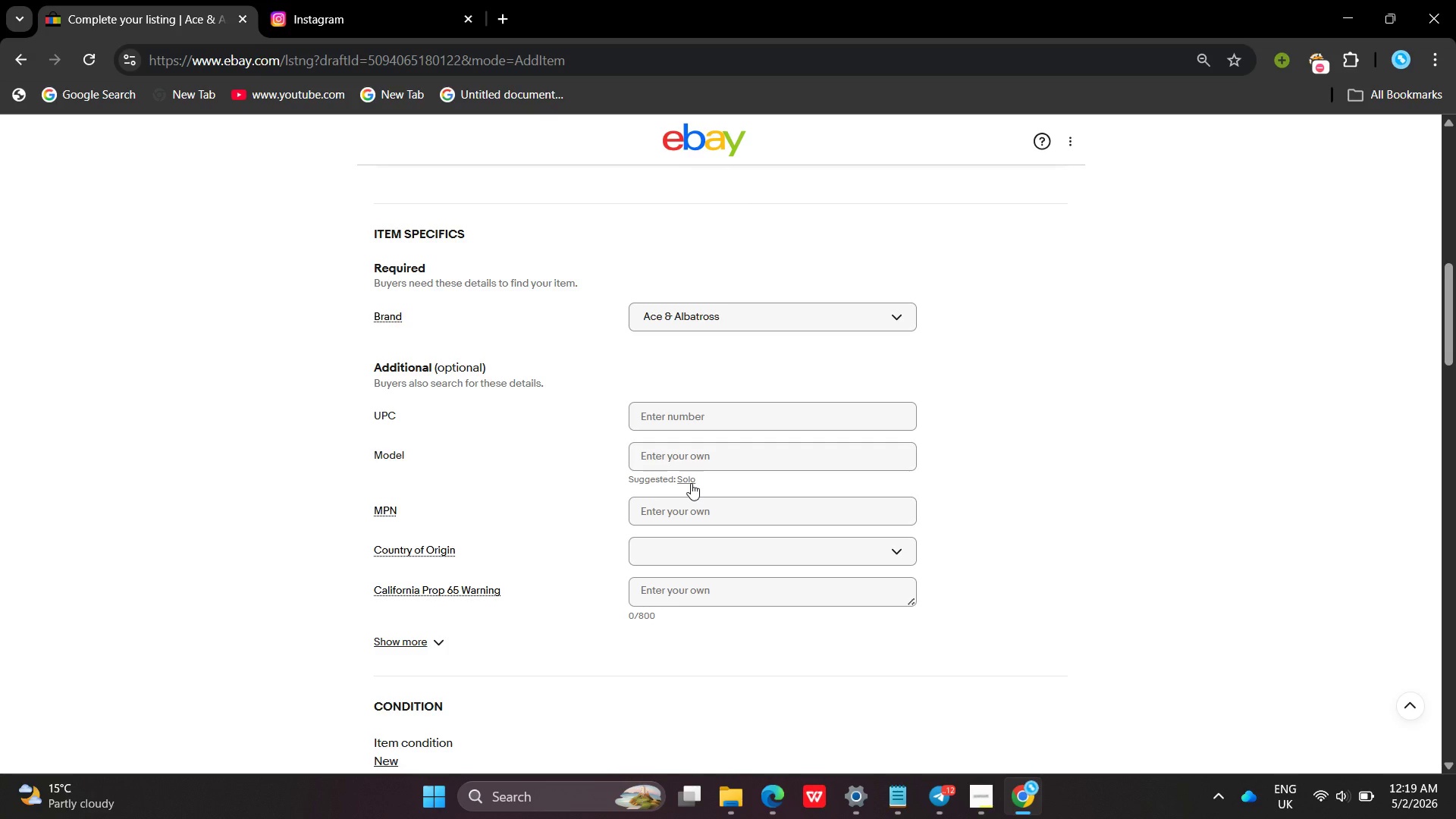 
left_click([691, 483])
 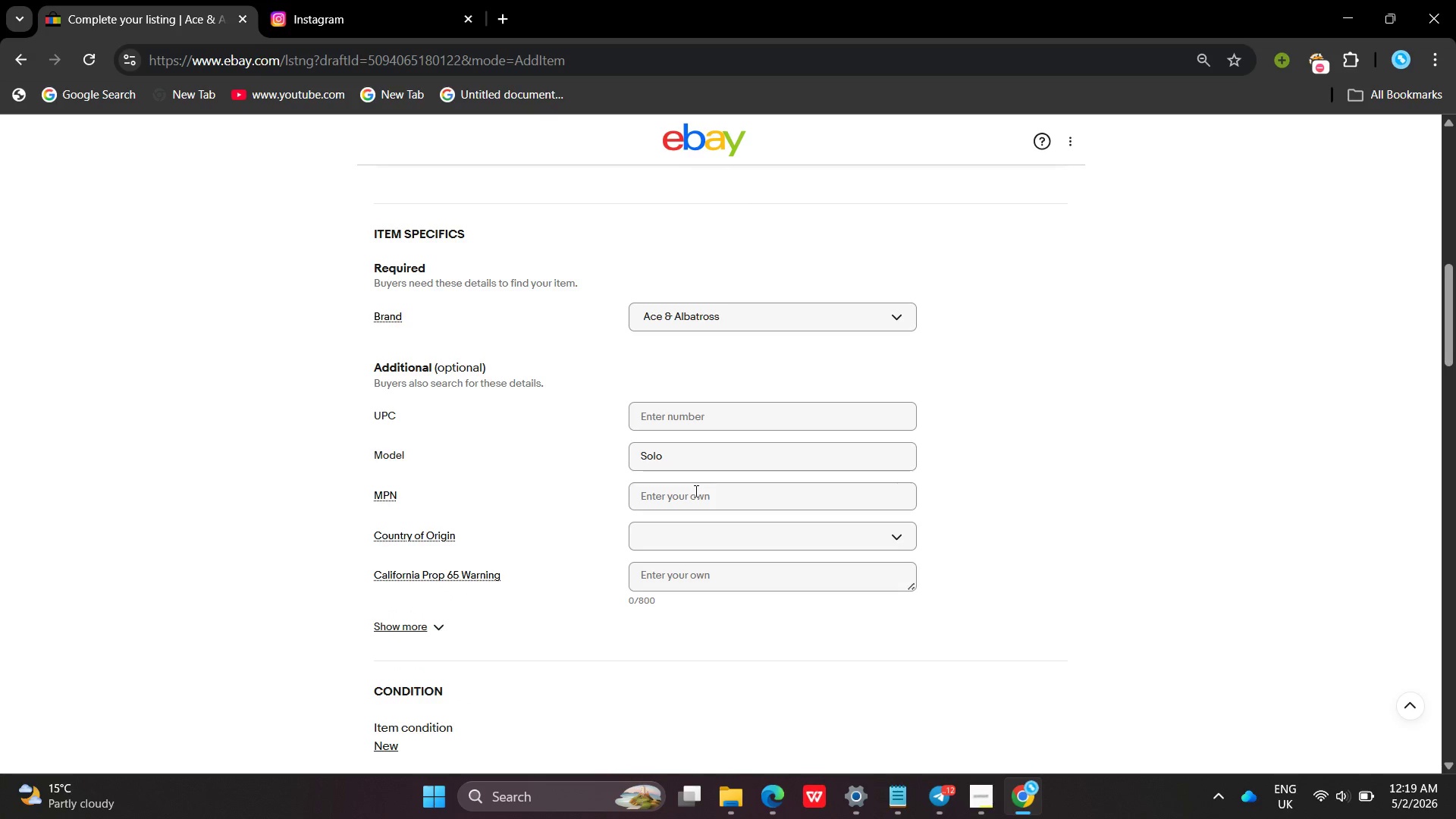 
left_click([695, 491])
 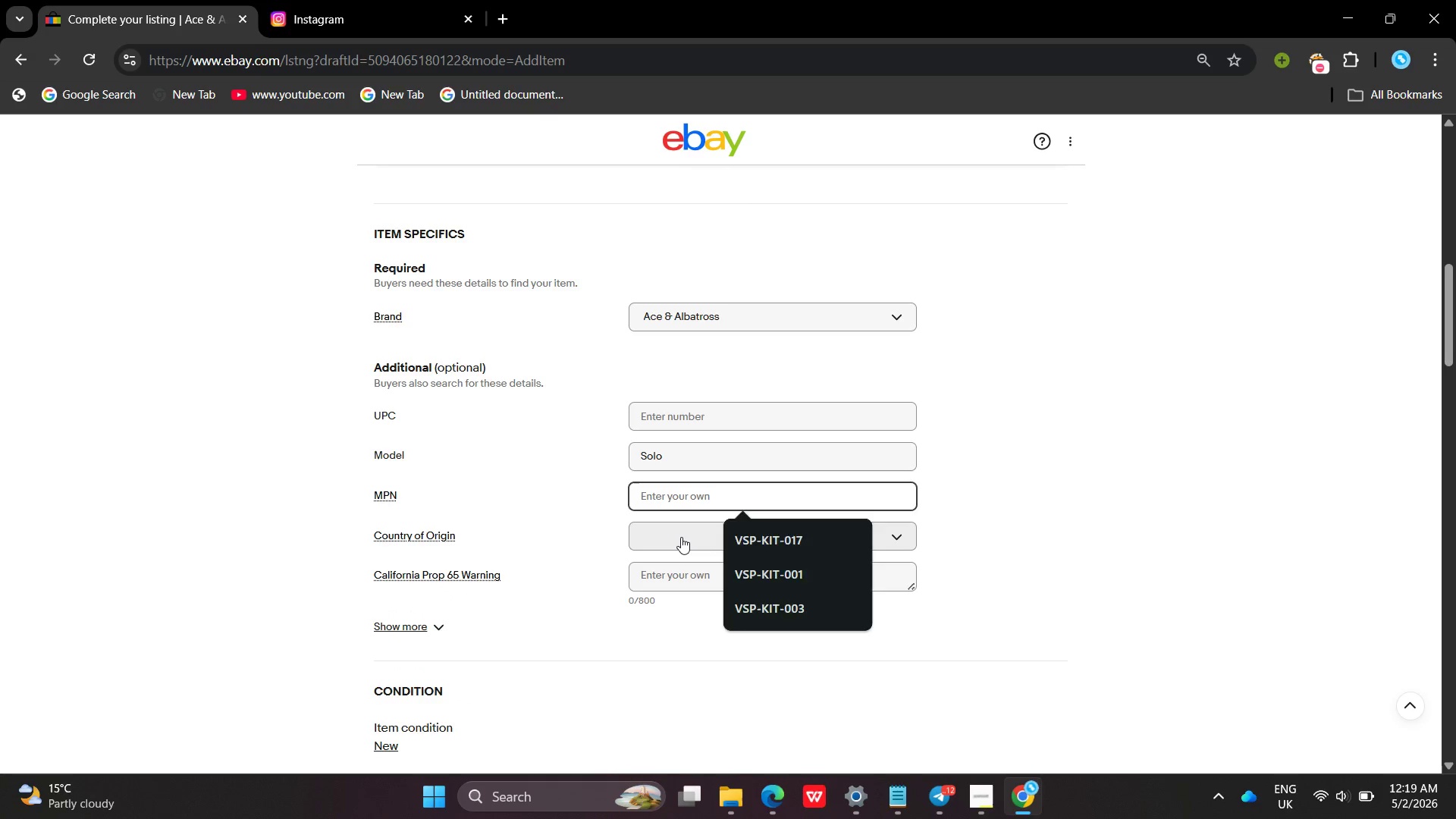 
left_click([681, 537])
 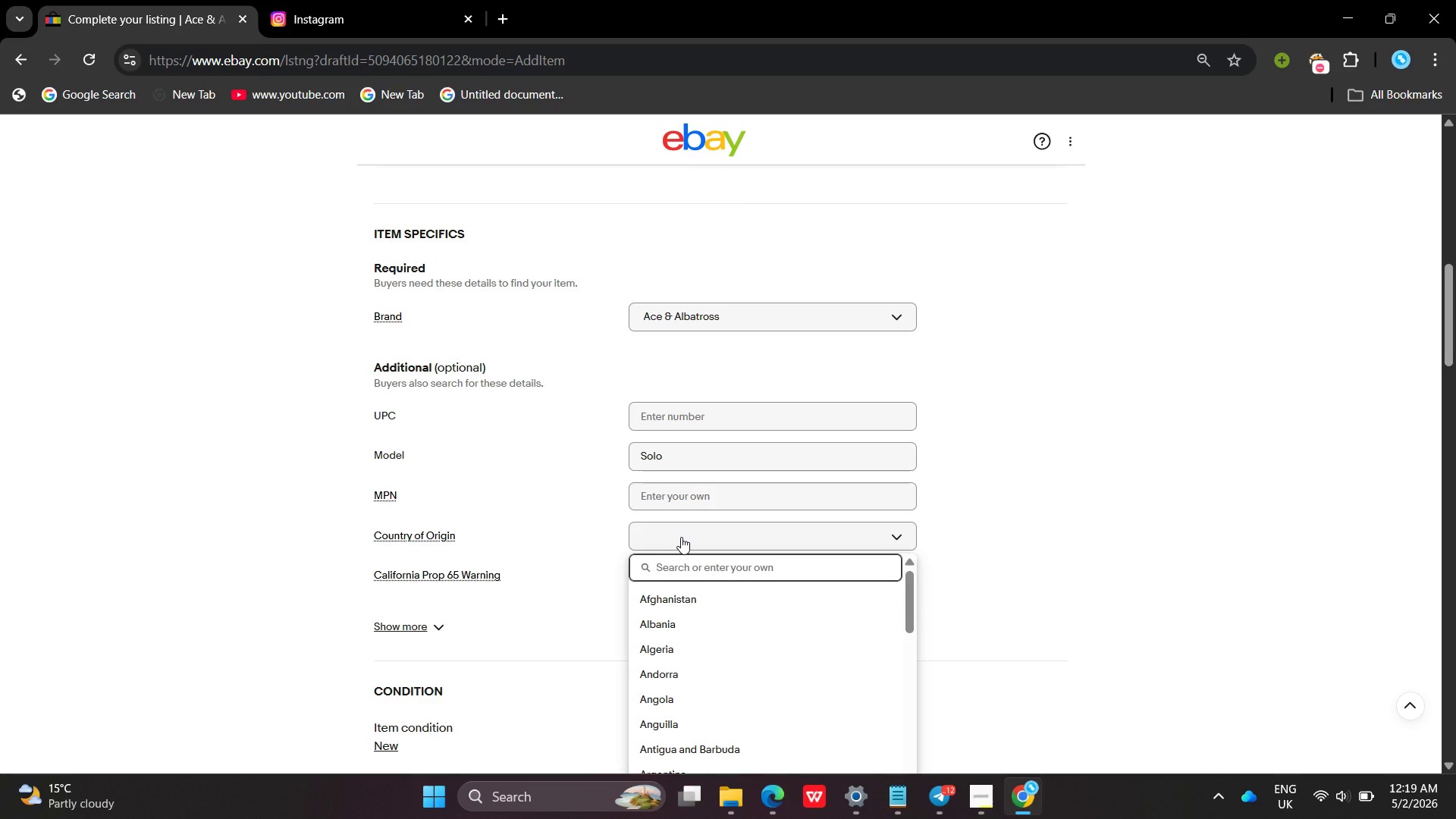 
type(USA)
 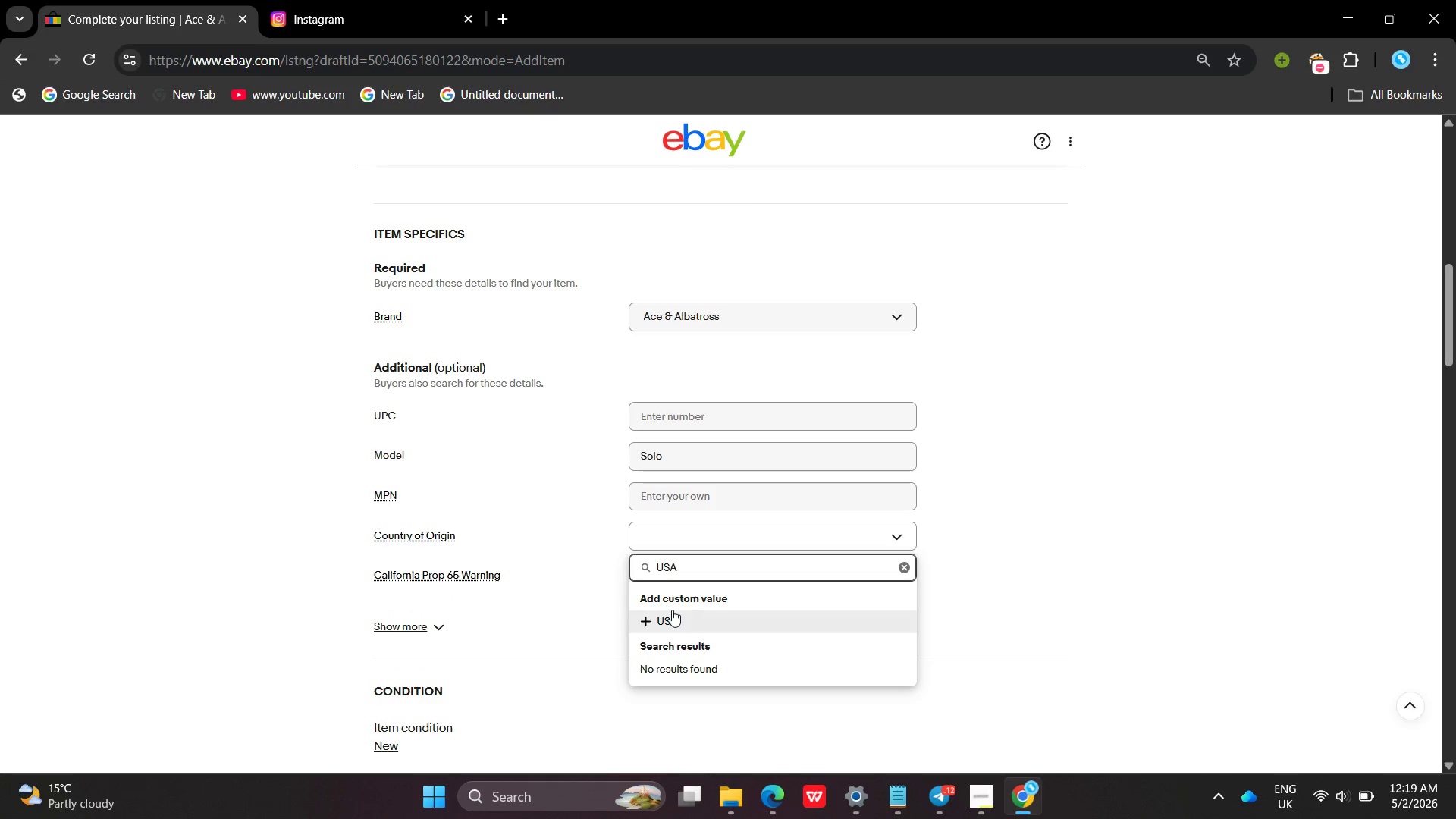 
left_click([672, 610])
 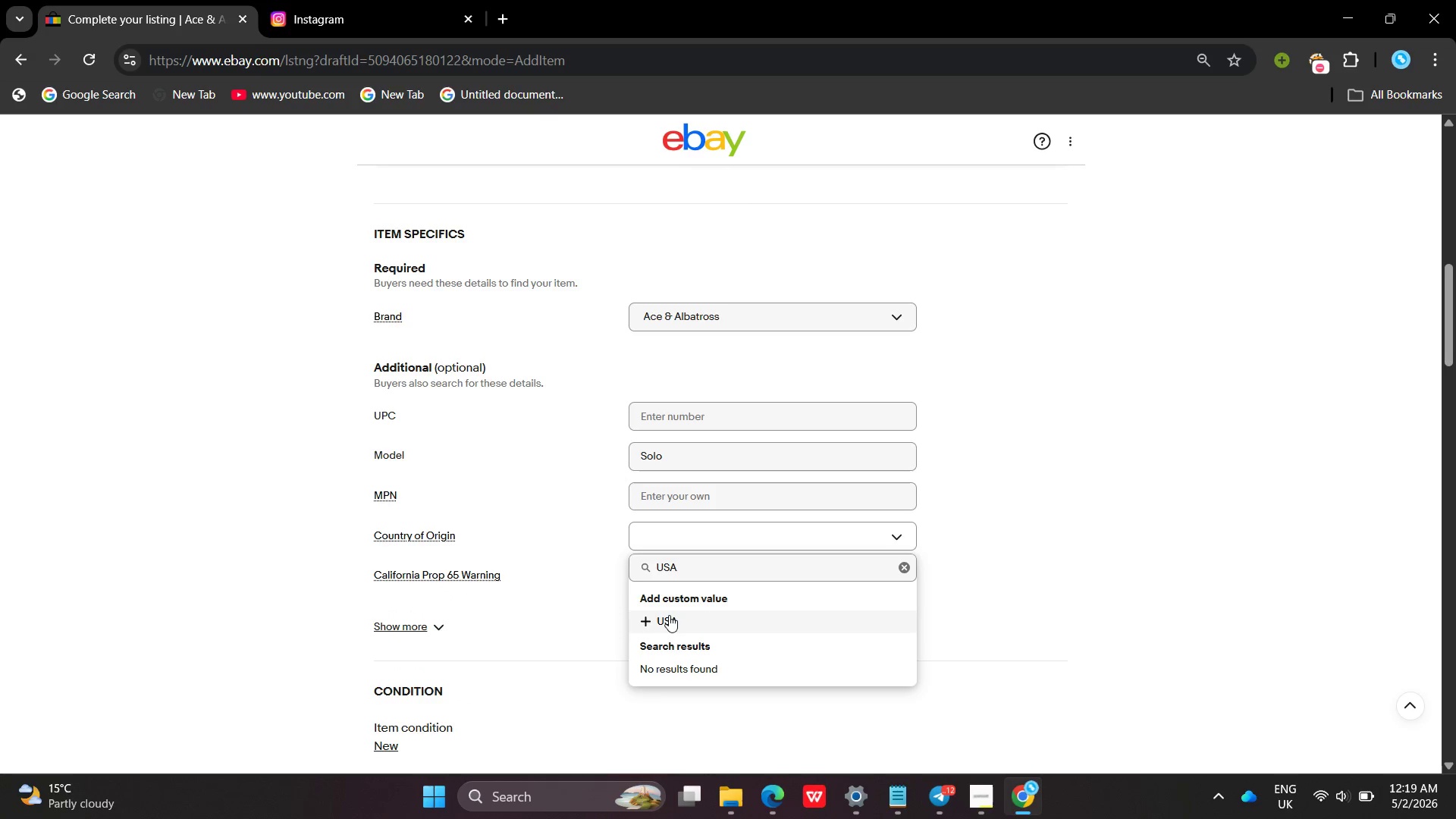 
left_click([669, 615])
 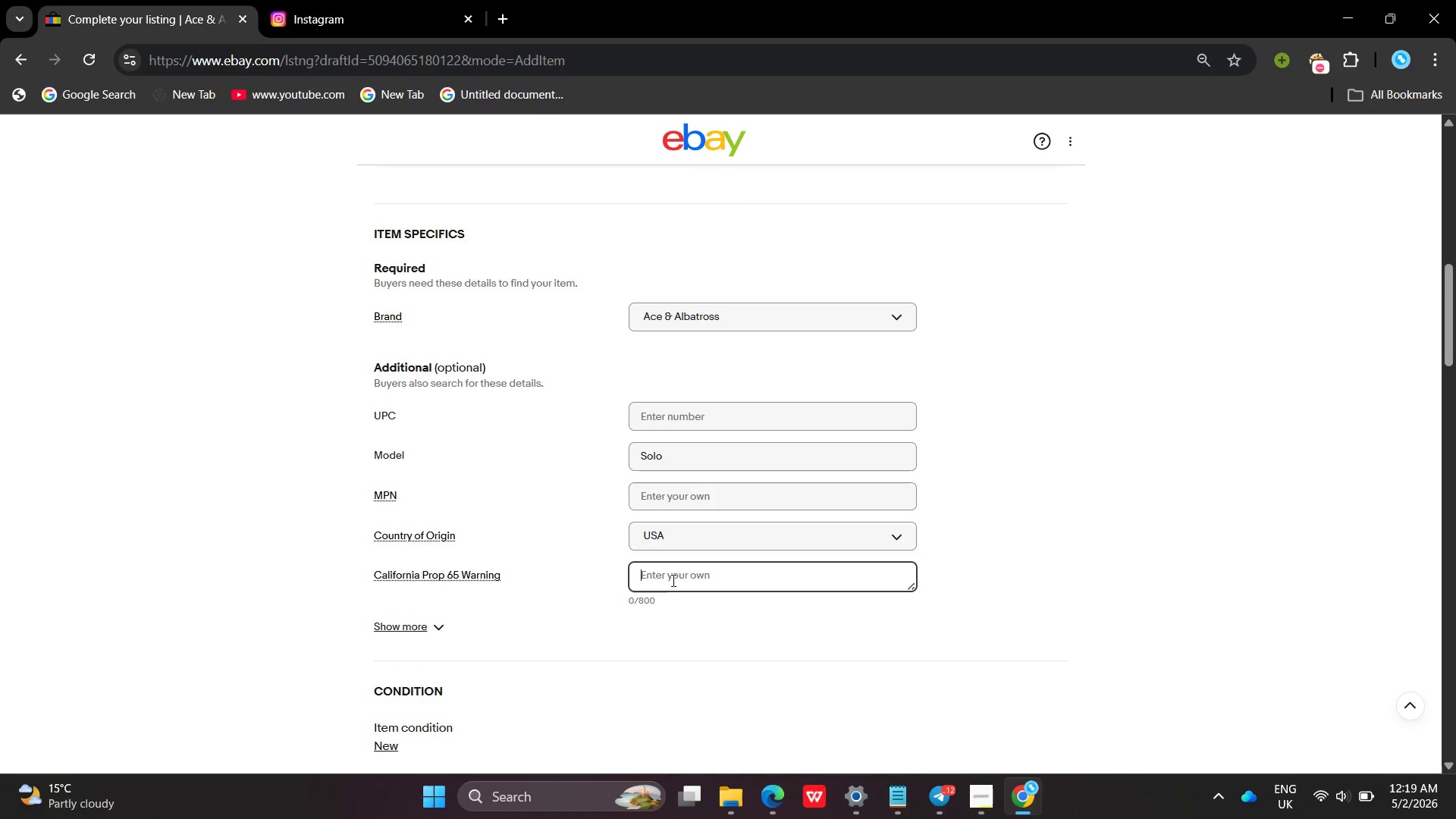 
left_click([672, 580])
 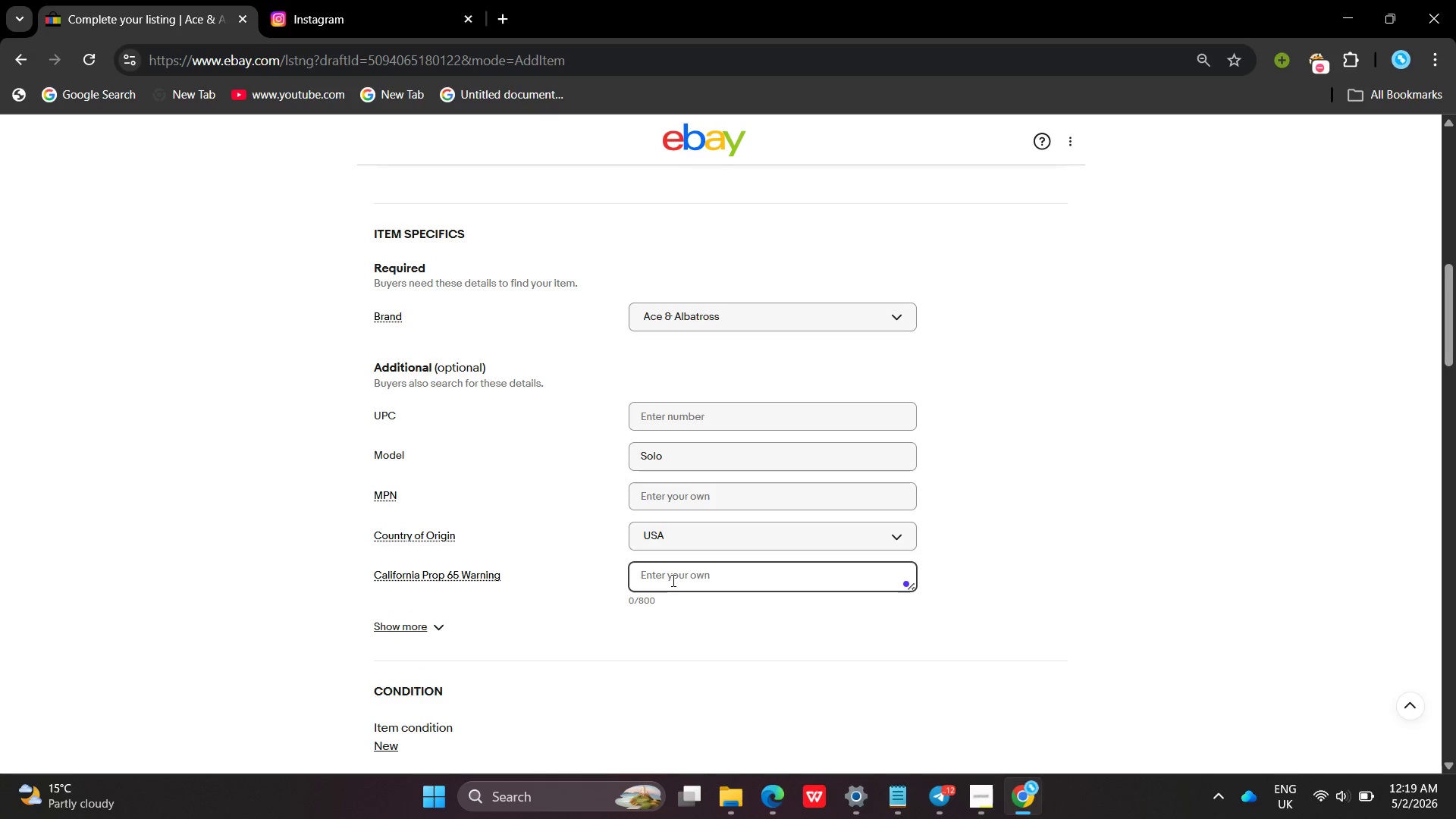 
type(Doesnot Apply)
 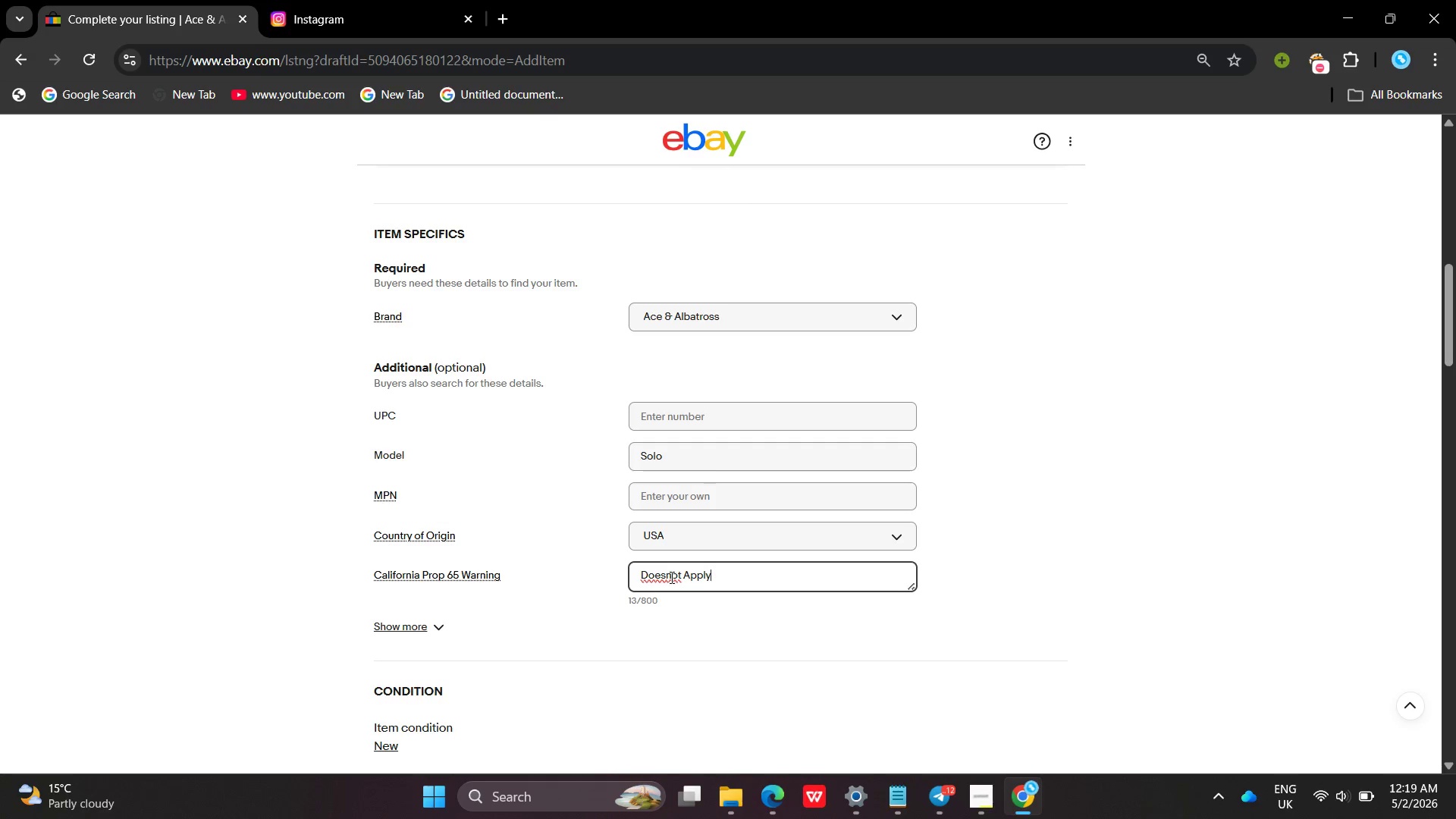 
left_click([670, 577])
 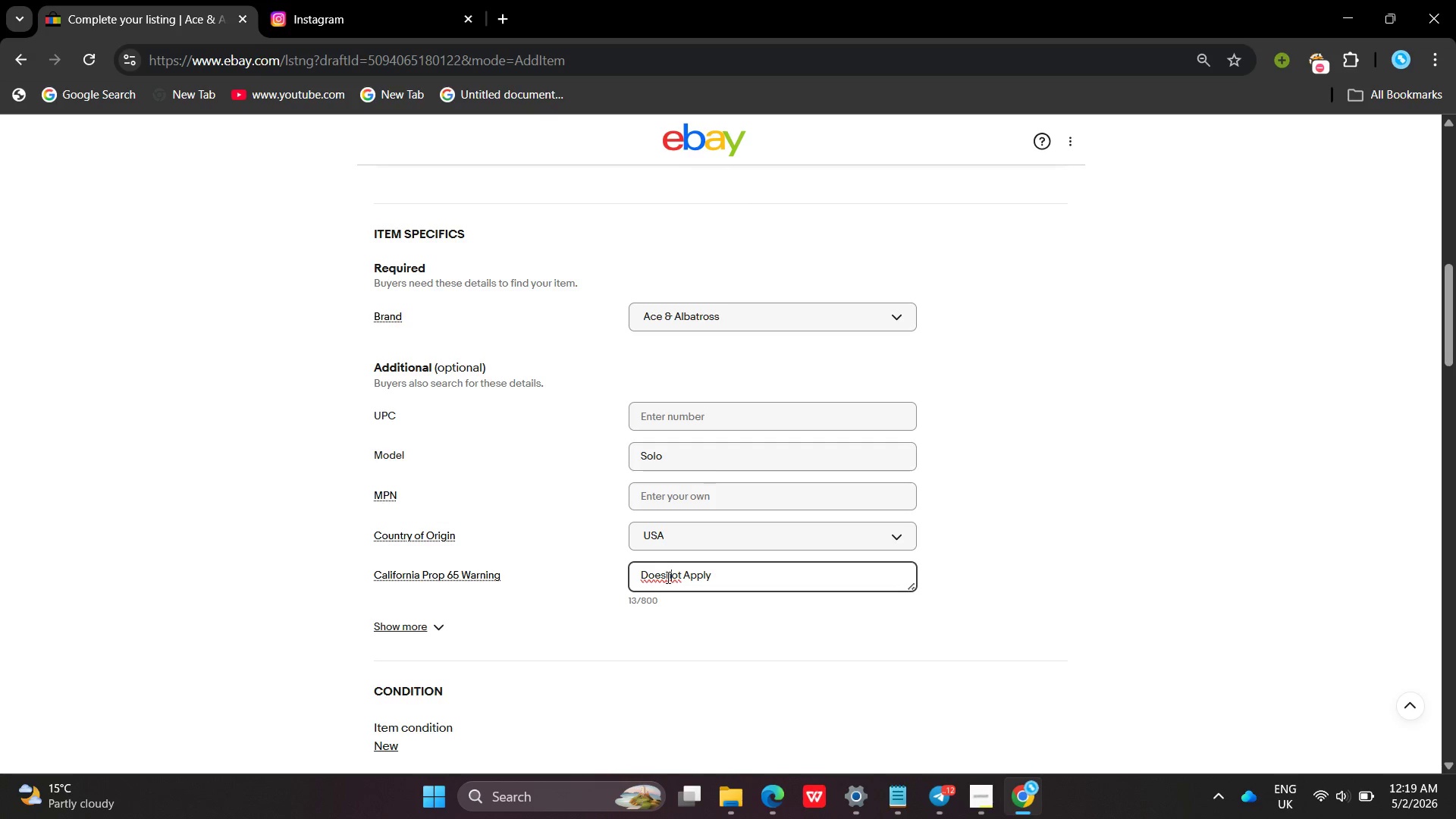 
left_click([667, 577])
 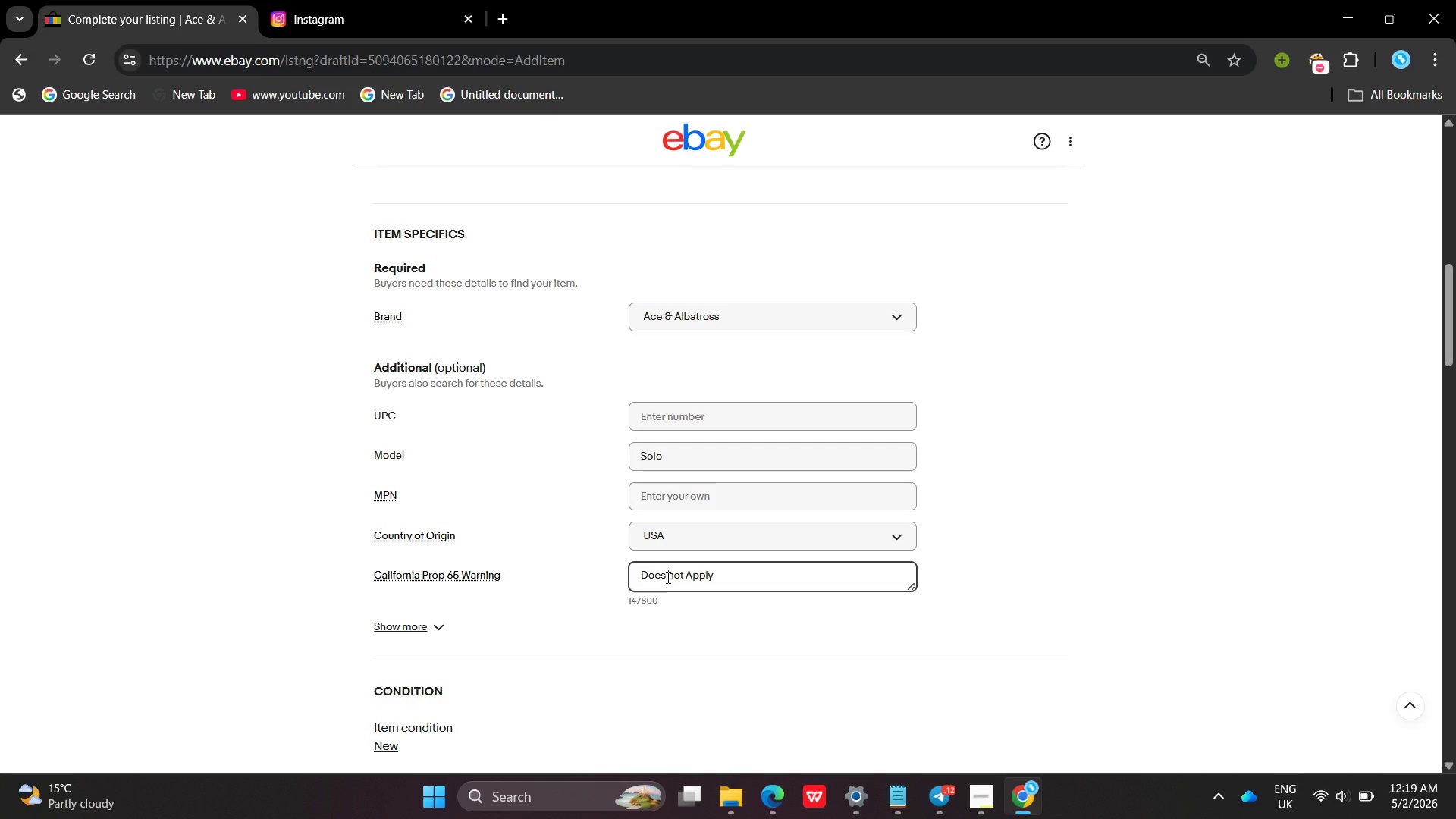 
key(Space)
 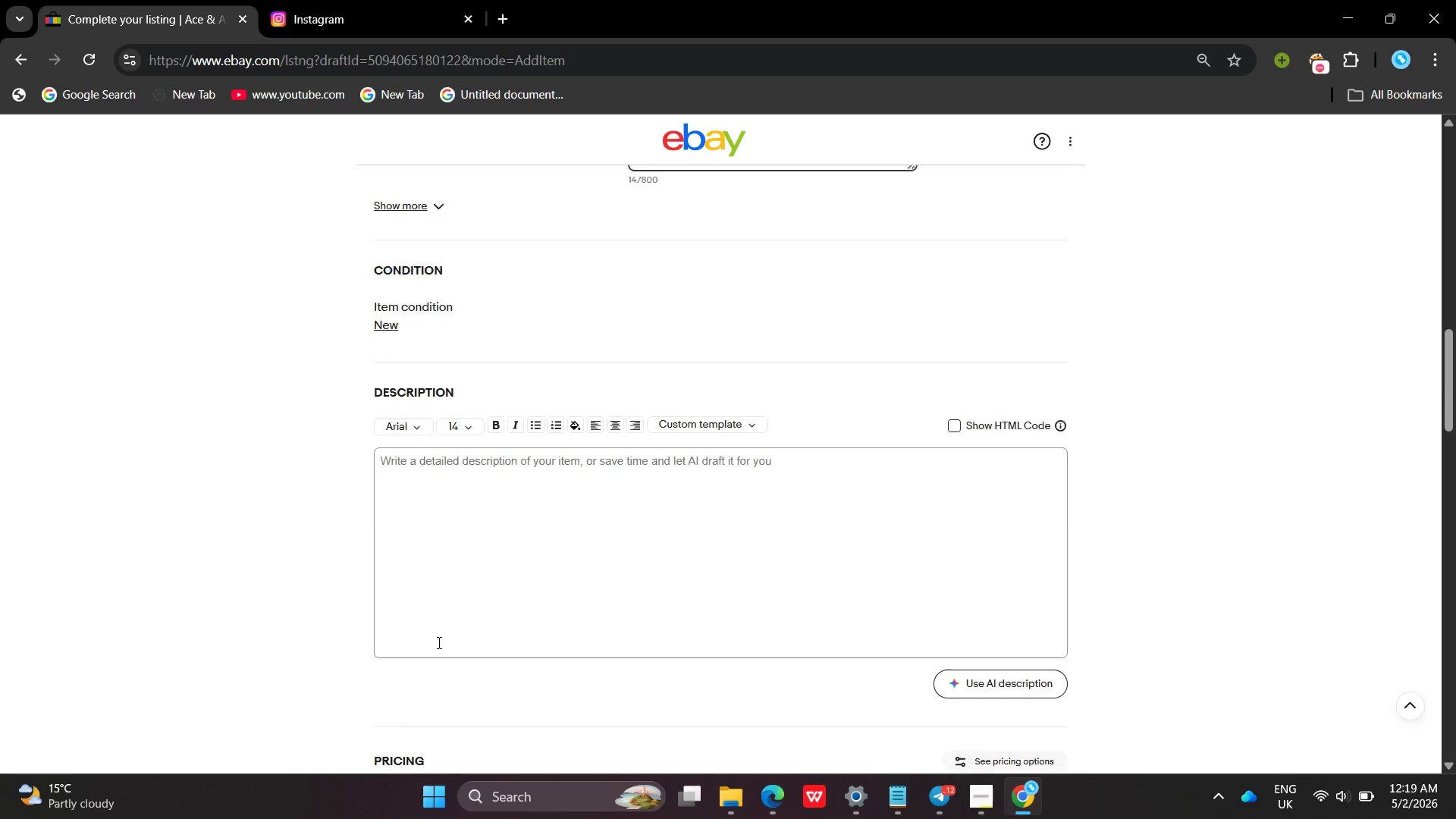 
left_click([526, 430])
 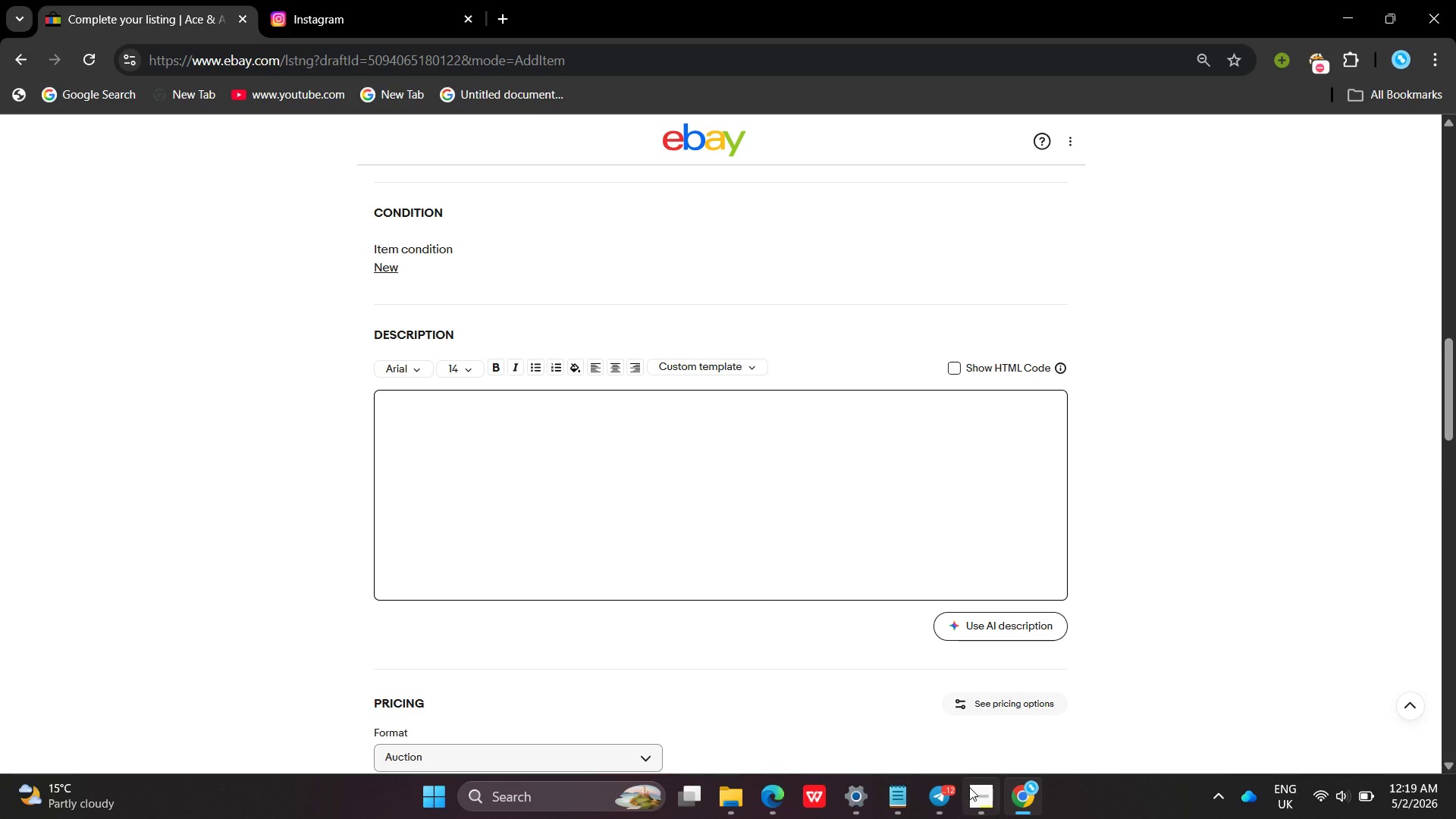 
left_click([969, 787])